 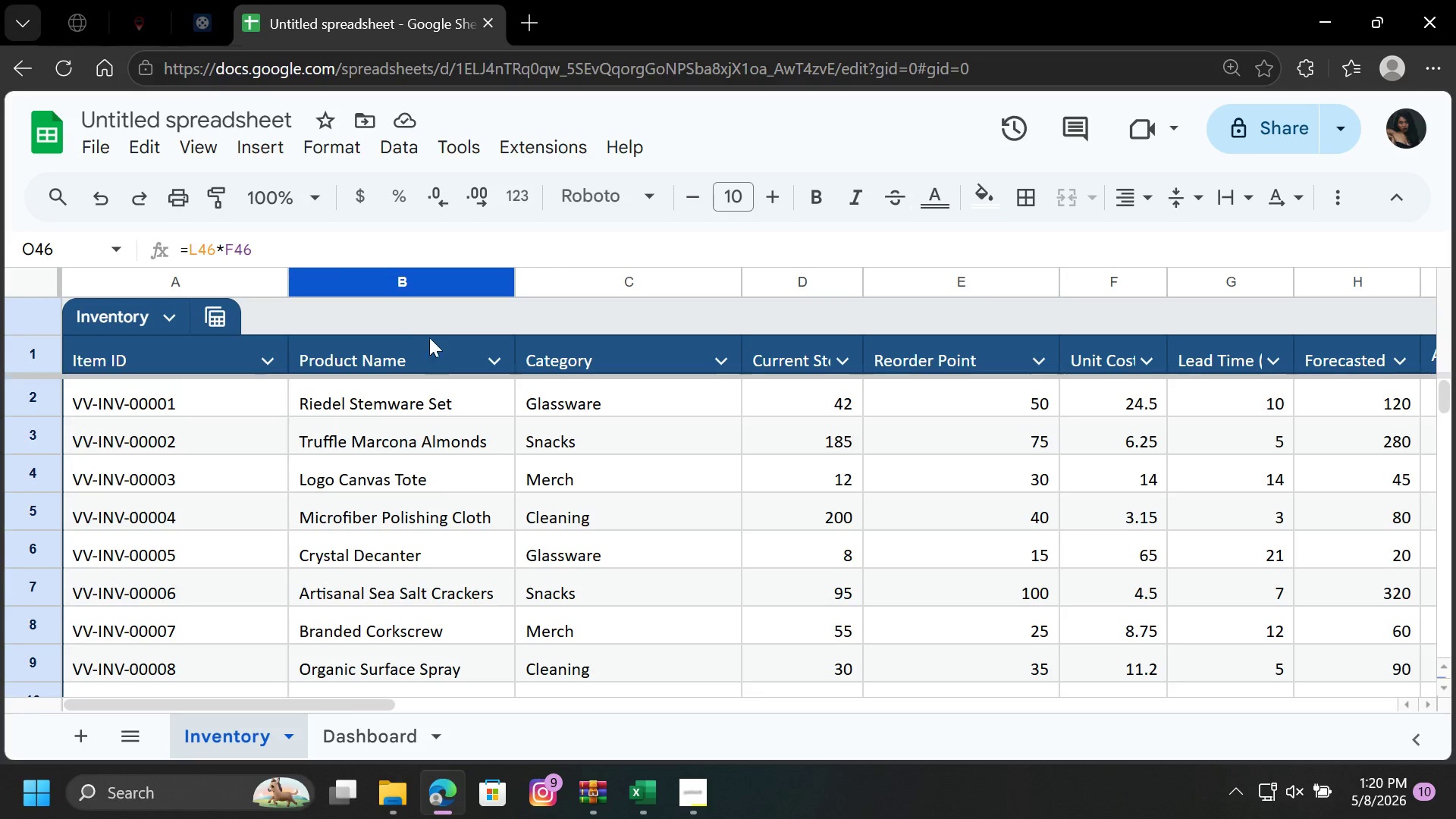 
right_click([215, 743])
 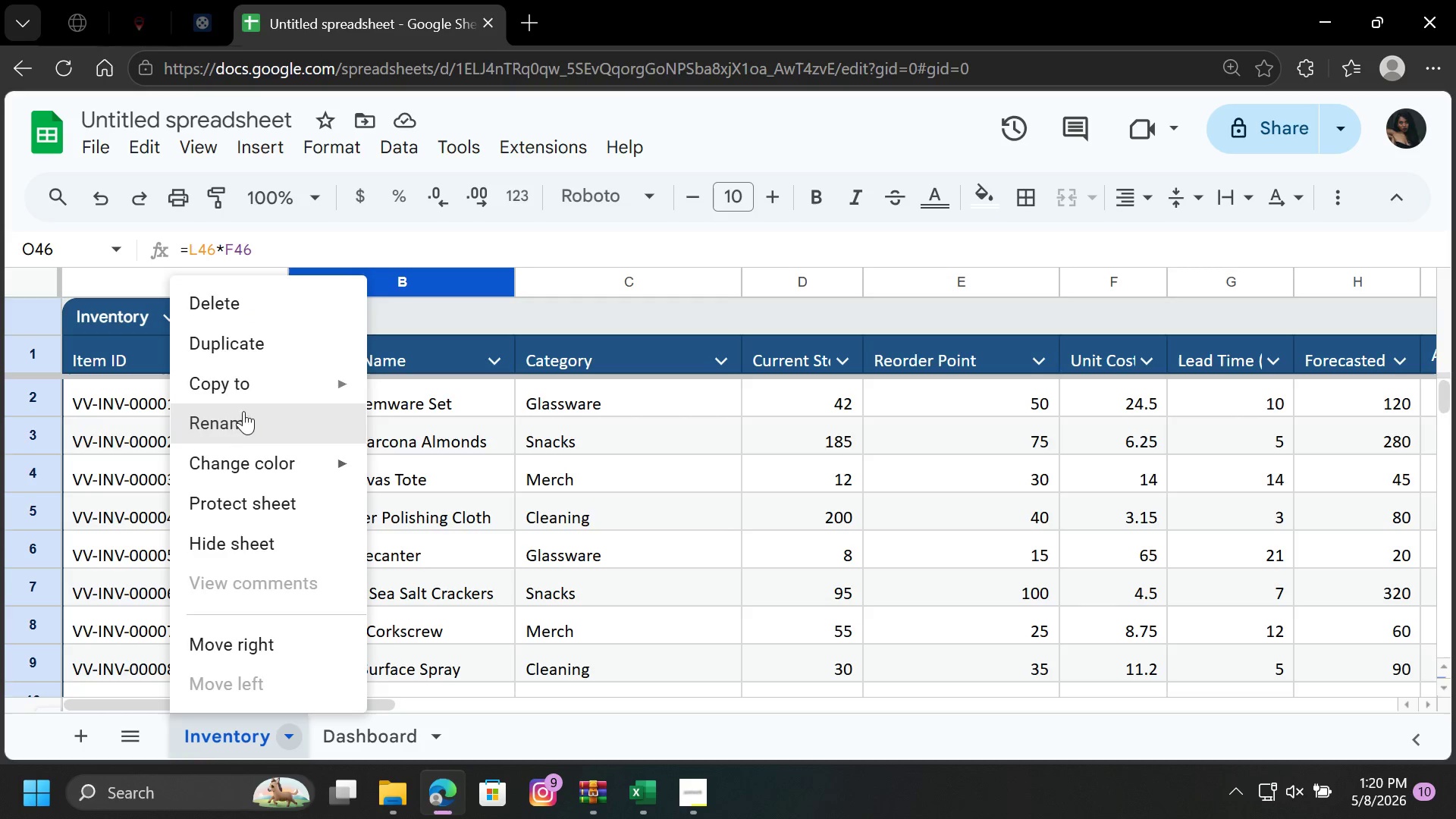 
left_click([250, 344])
 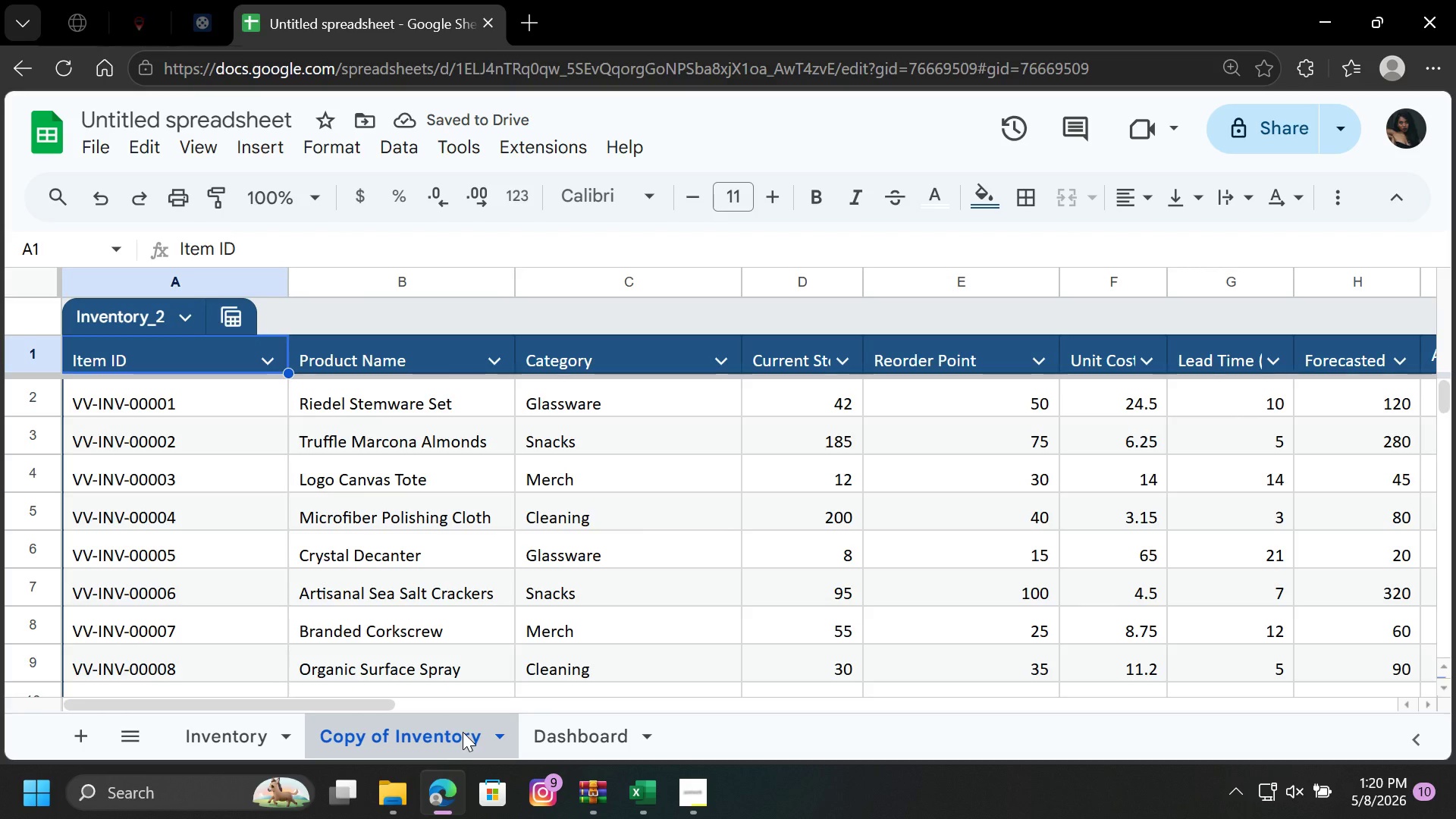 
scroll: coordinate [279, 432], scroll_direction: up, amount: 2.0
 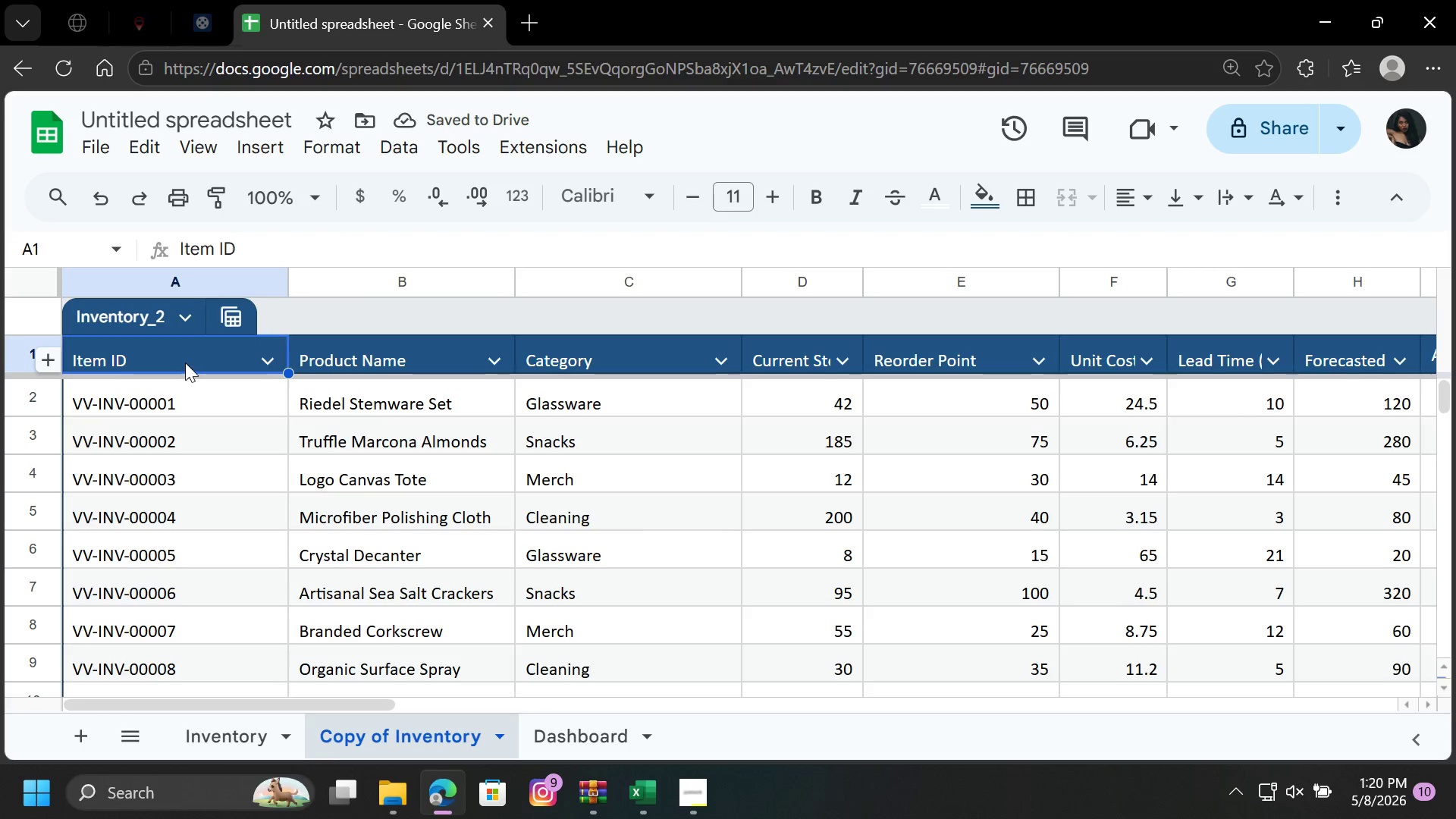 
left_click_drag(start_coordinate=[185, 362], to_coordinate=[473, 543])
 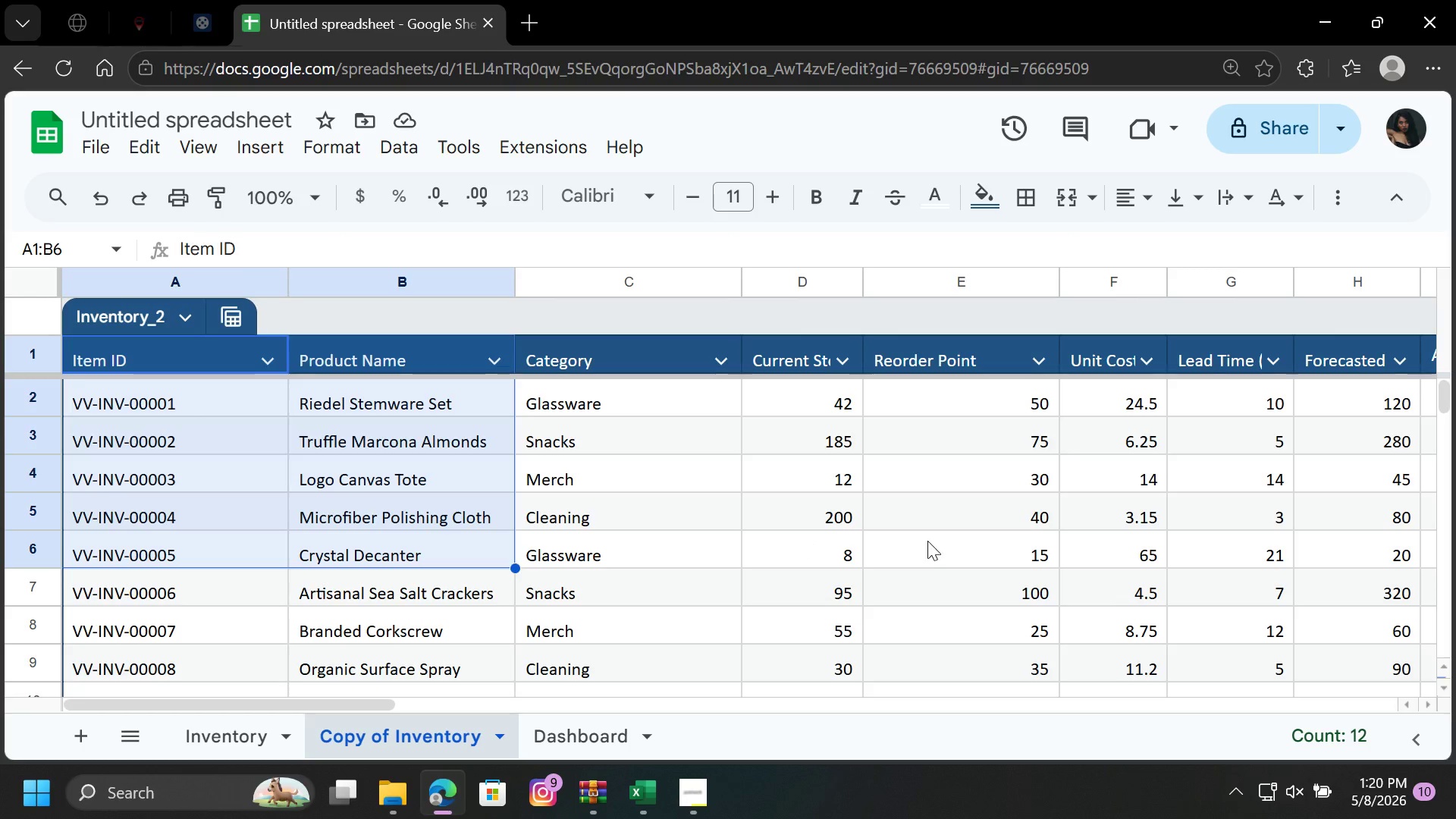 
left_click([927, 541])
 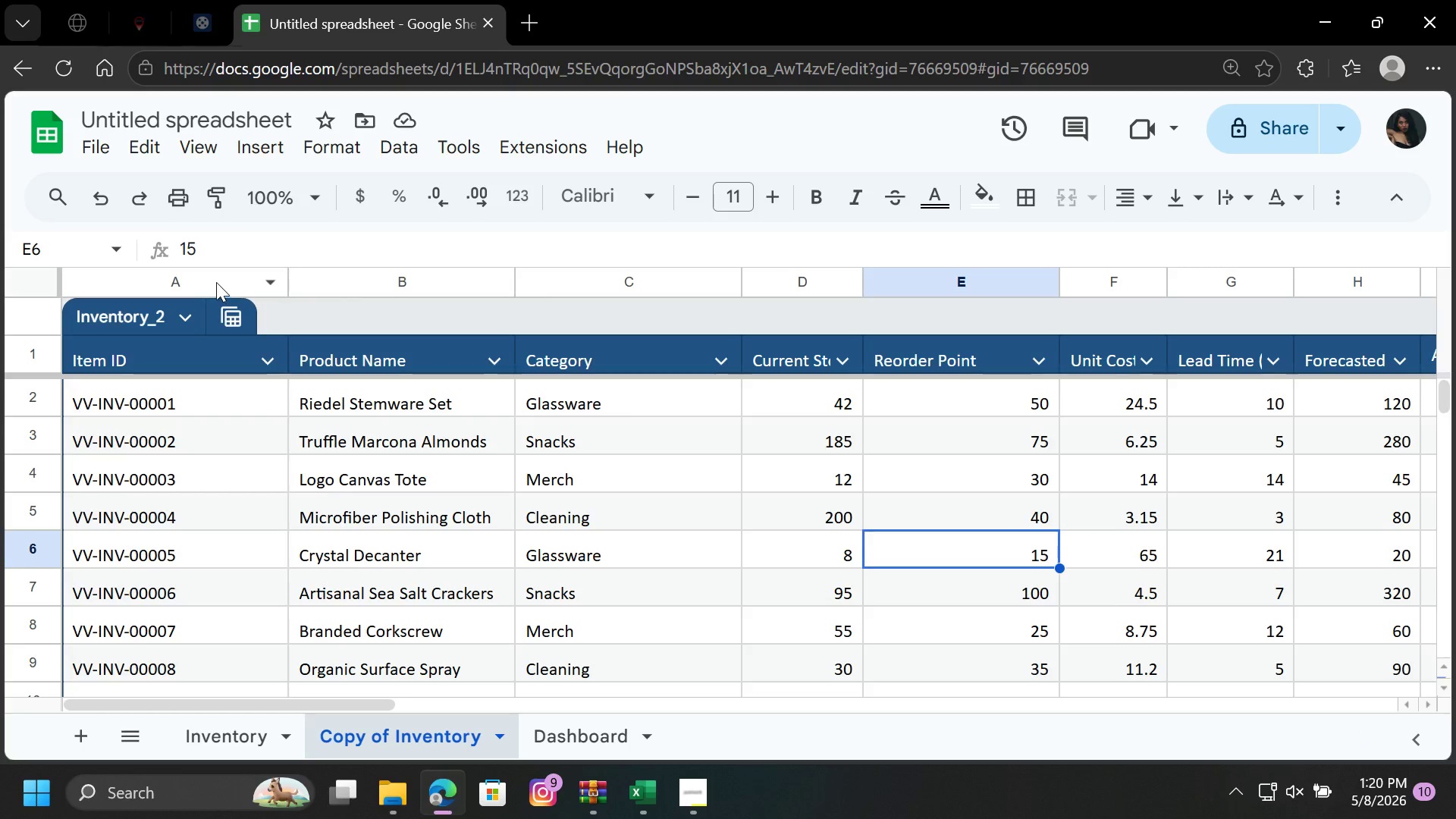 
left_click_drag(start_coordinate=[216, 282], to_coordinate=[1181, 818])
 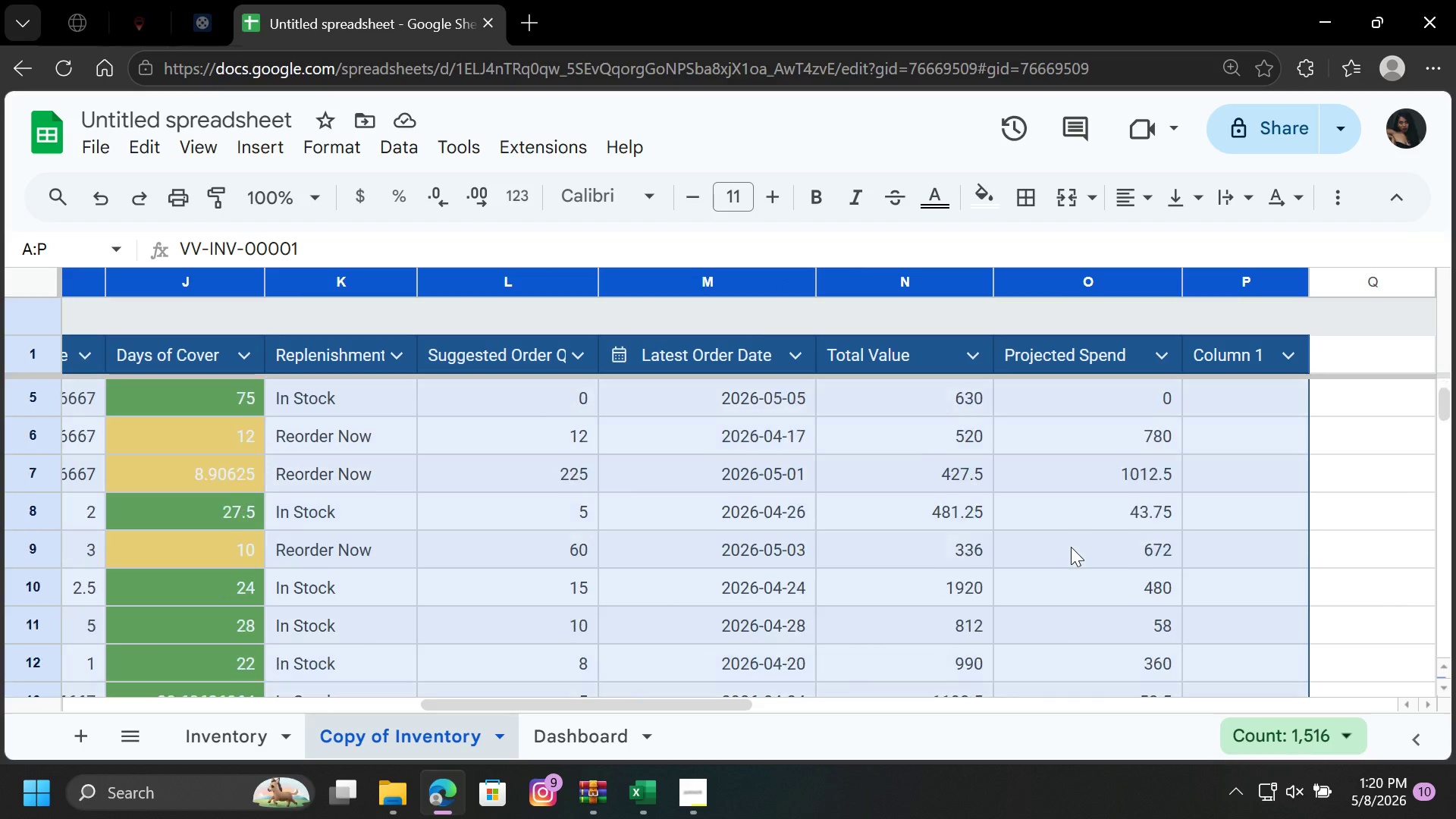 
scroll: coordinate [1071, 547], scroll_direction: down, amount: 1.0
 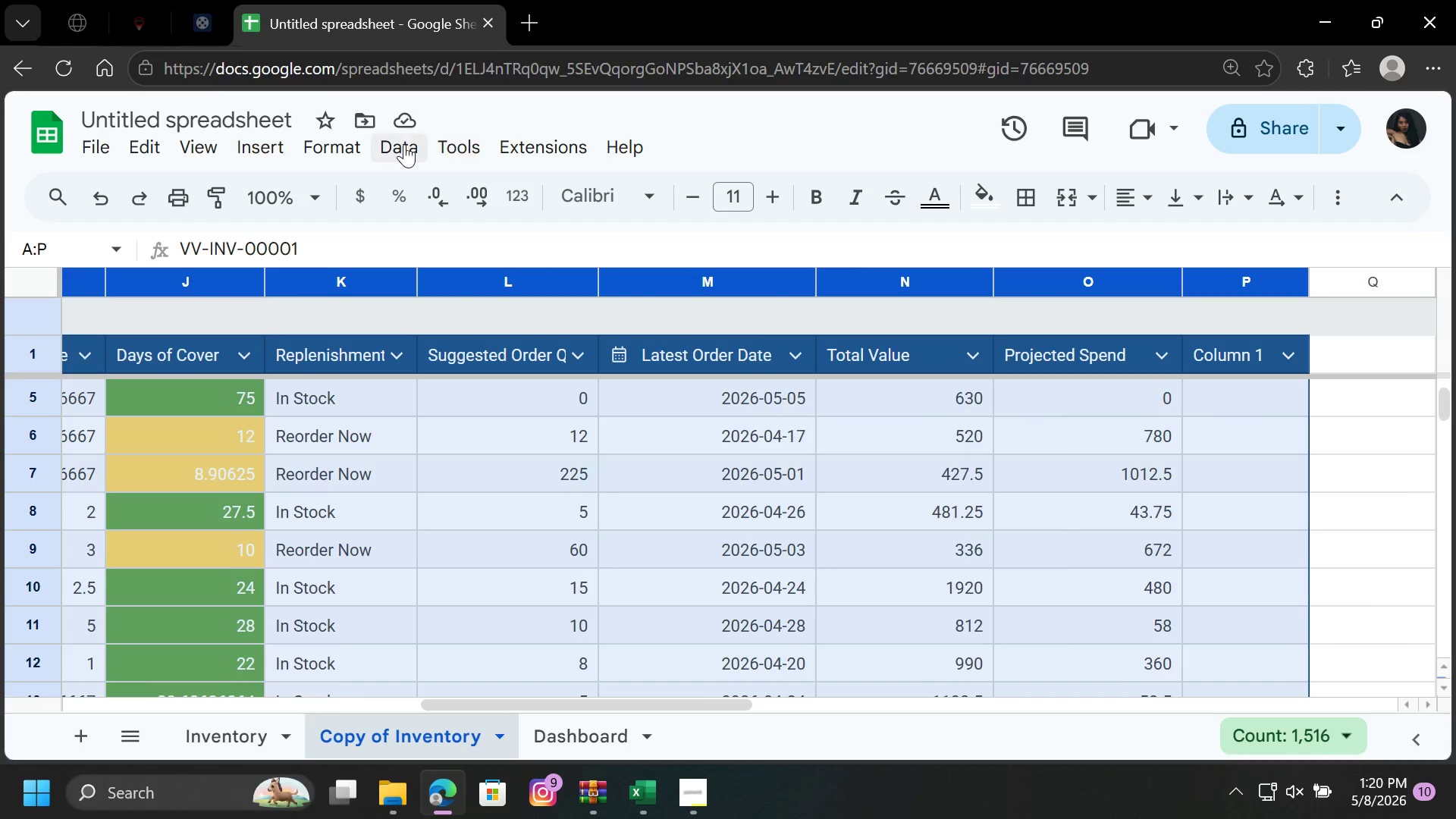 
left_click([403, 144])
 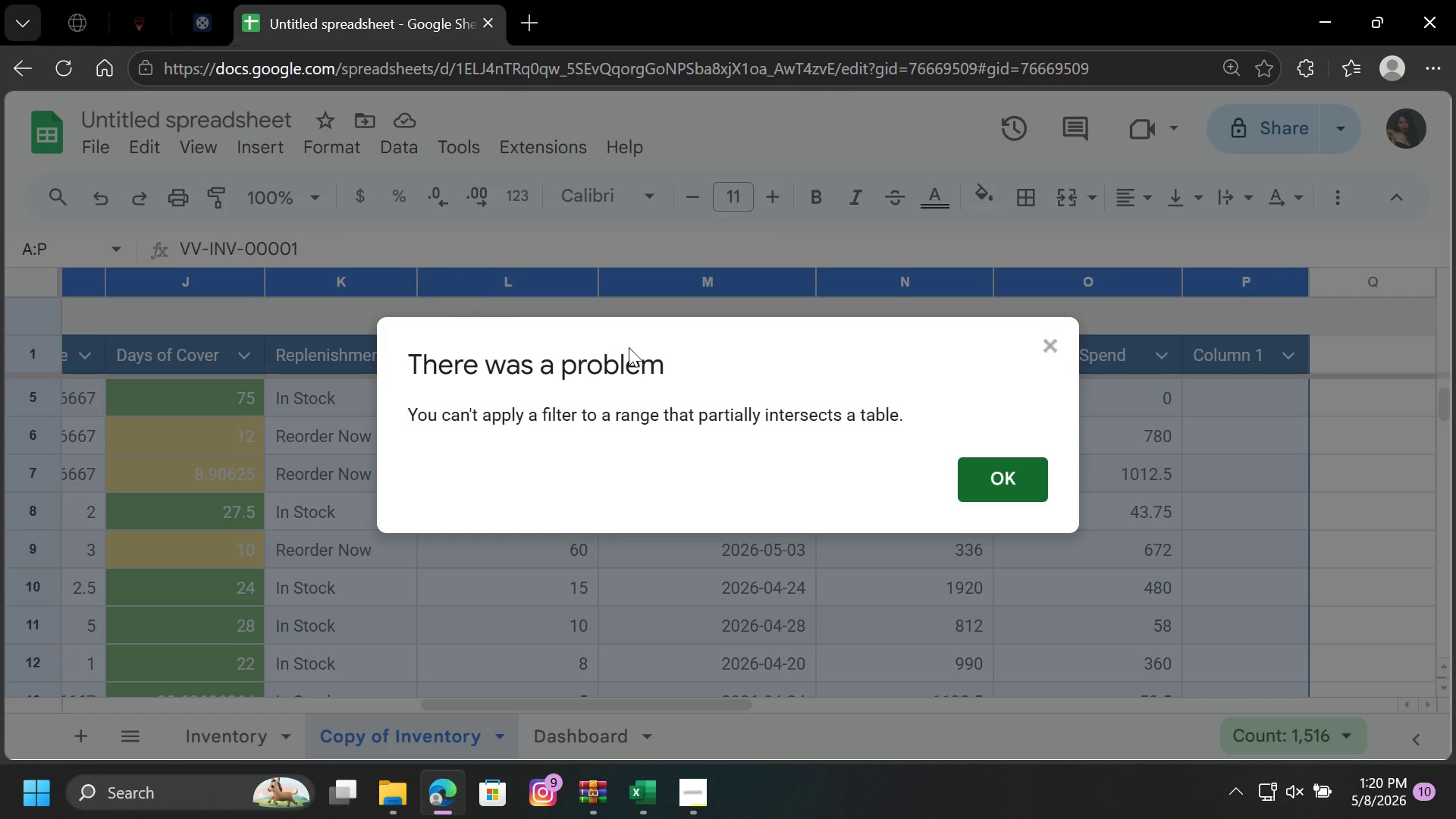 
left_click([999, 482])
 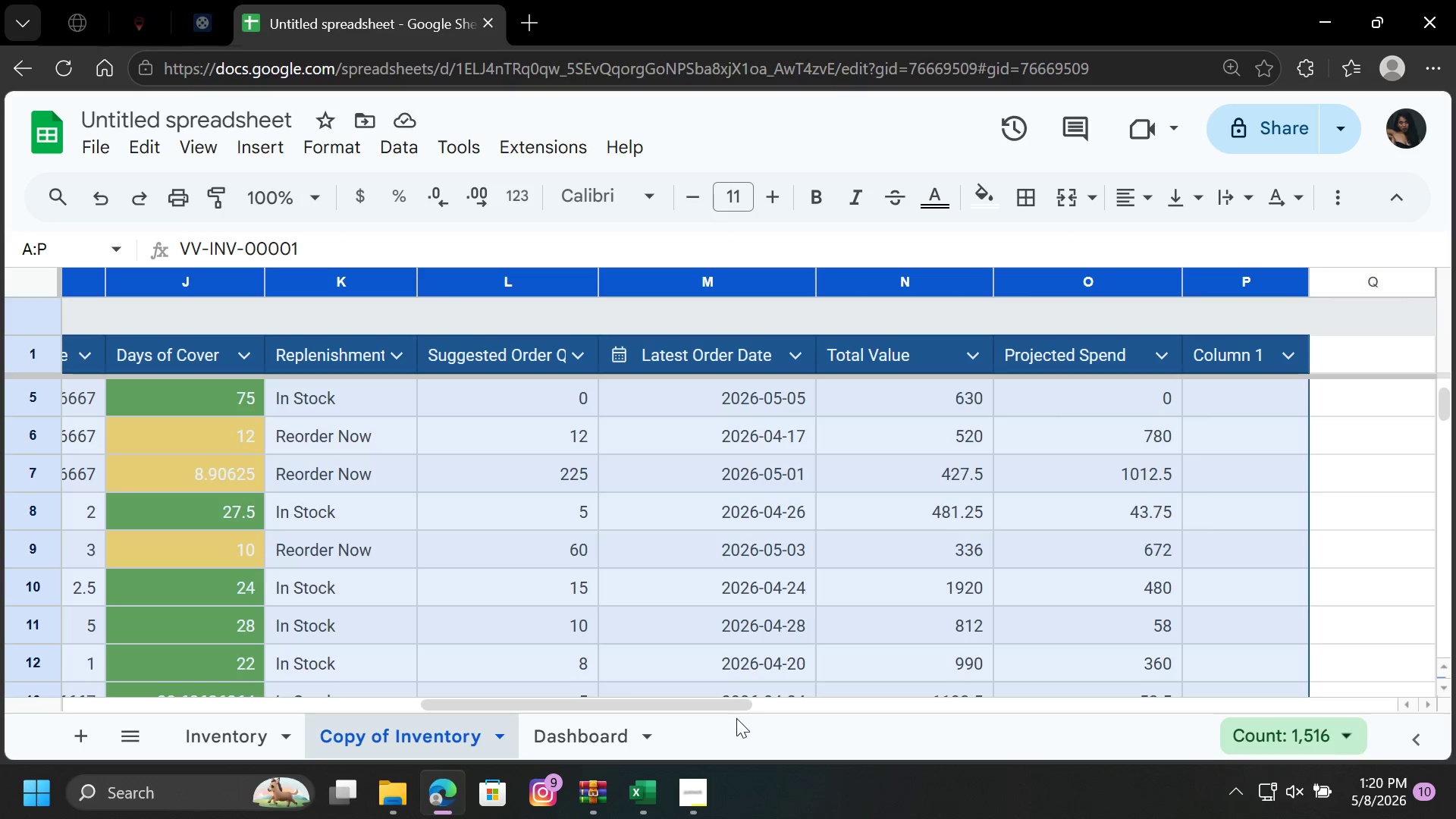 
left_click_drag(start_coordinate=[733, 711], to_coordinate=[253, 748])
 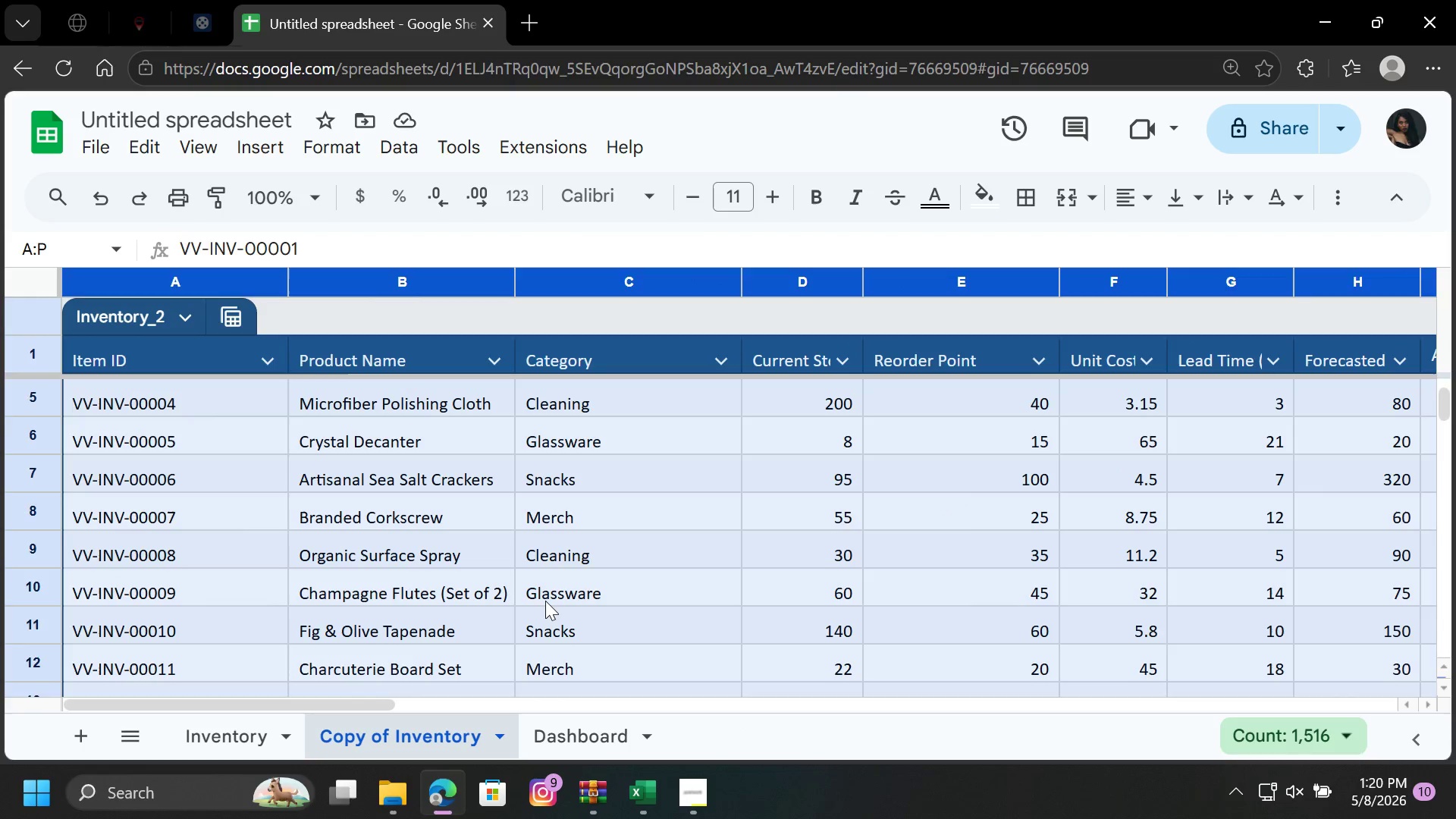 
left_click([547, 600])
 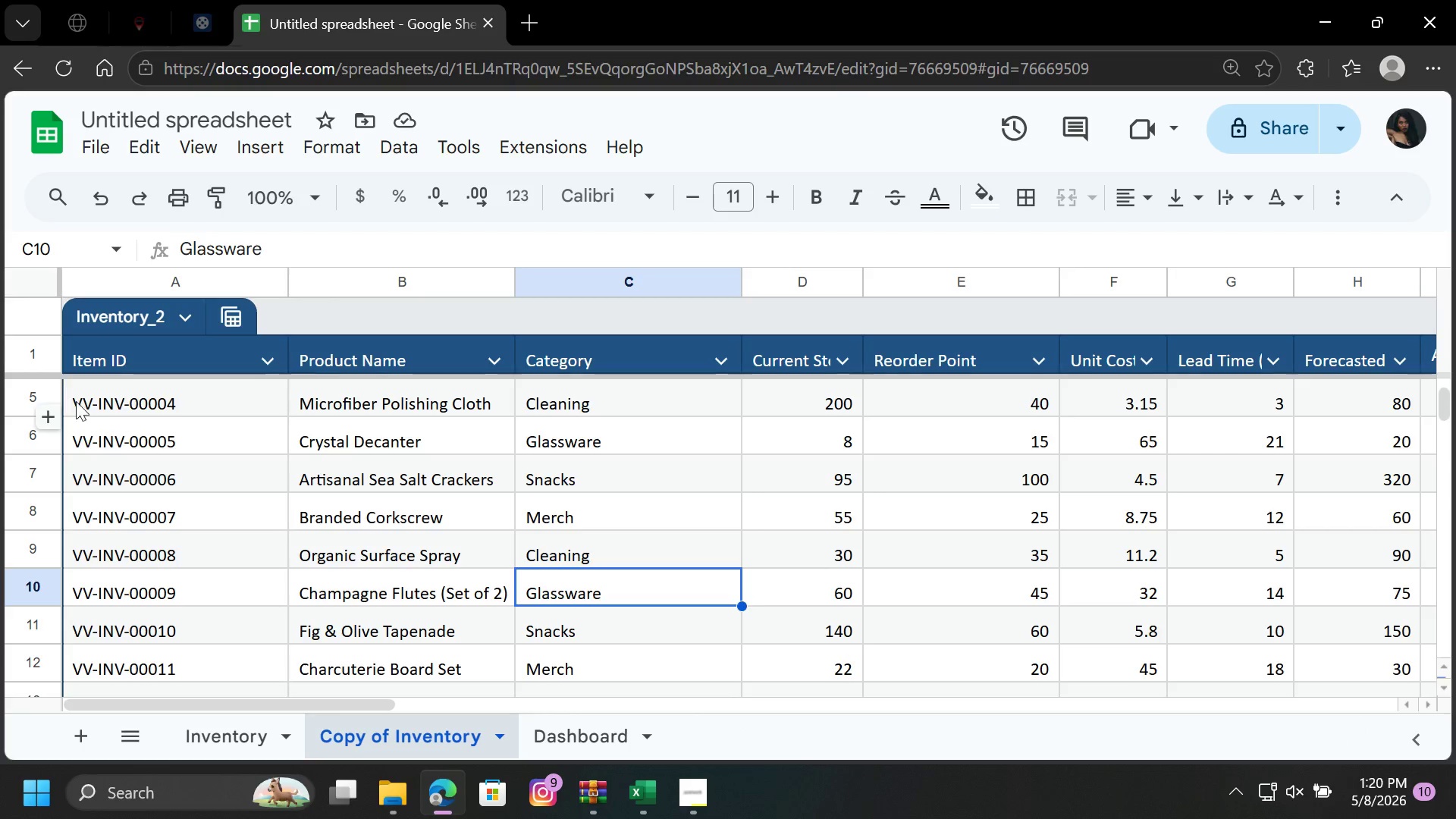 
scroll: coordinate [131, 401], scroll_direction: up, amount: 23.0
 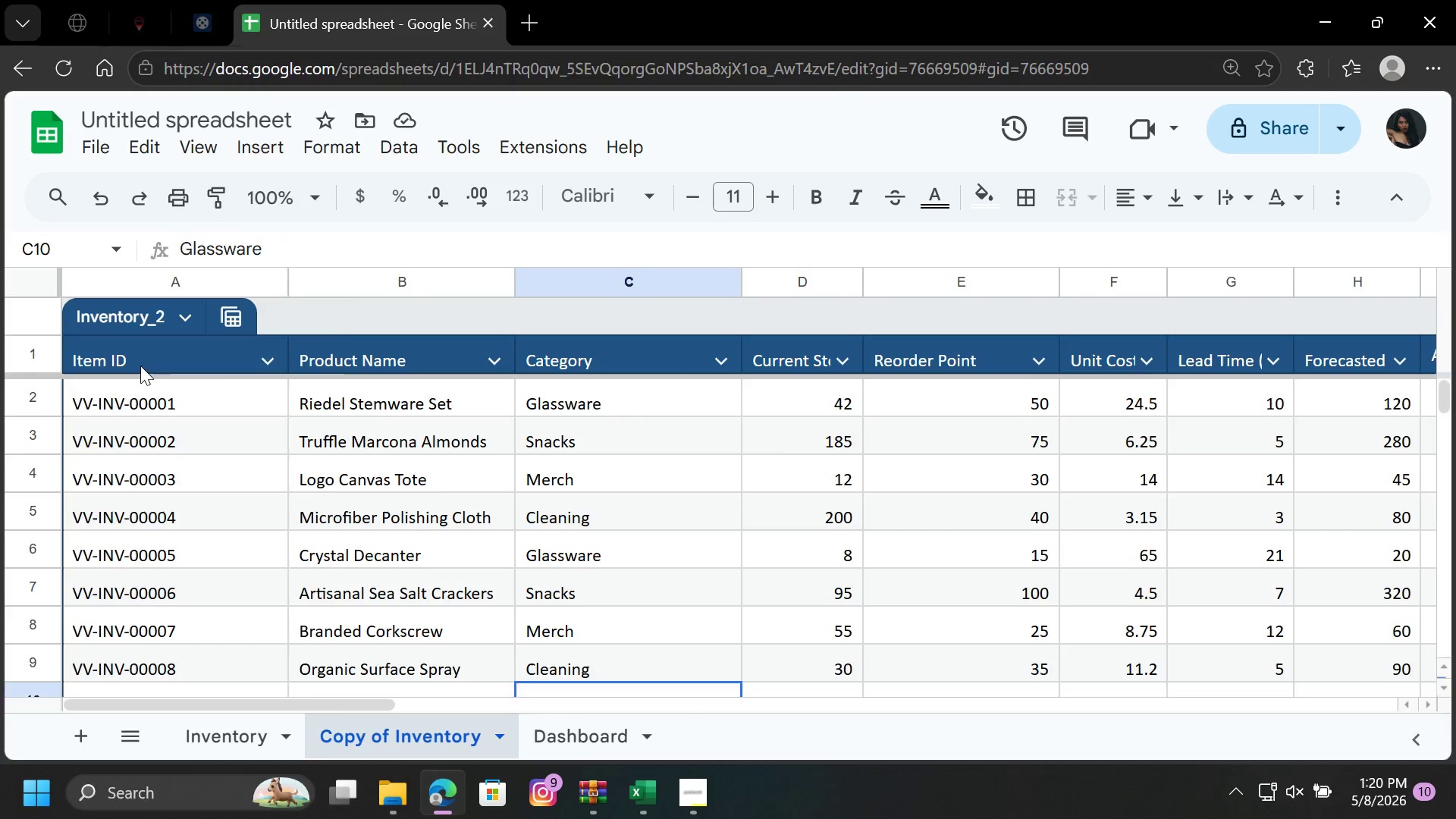 
left_click_drag(start_coordinate=[140, 366], to_coordinate=[1194, 318])
 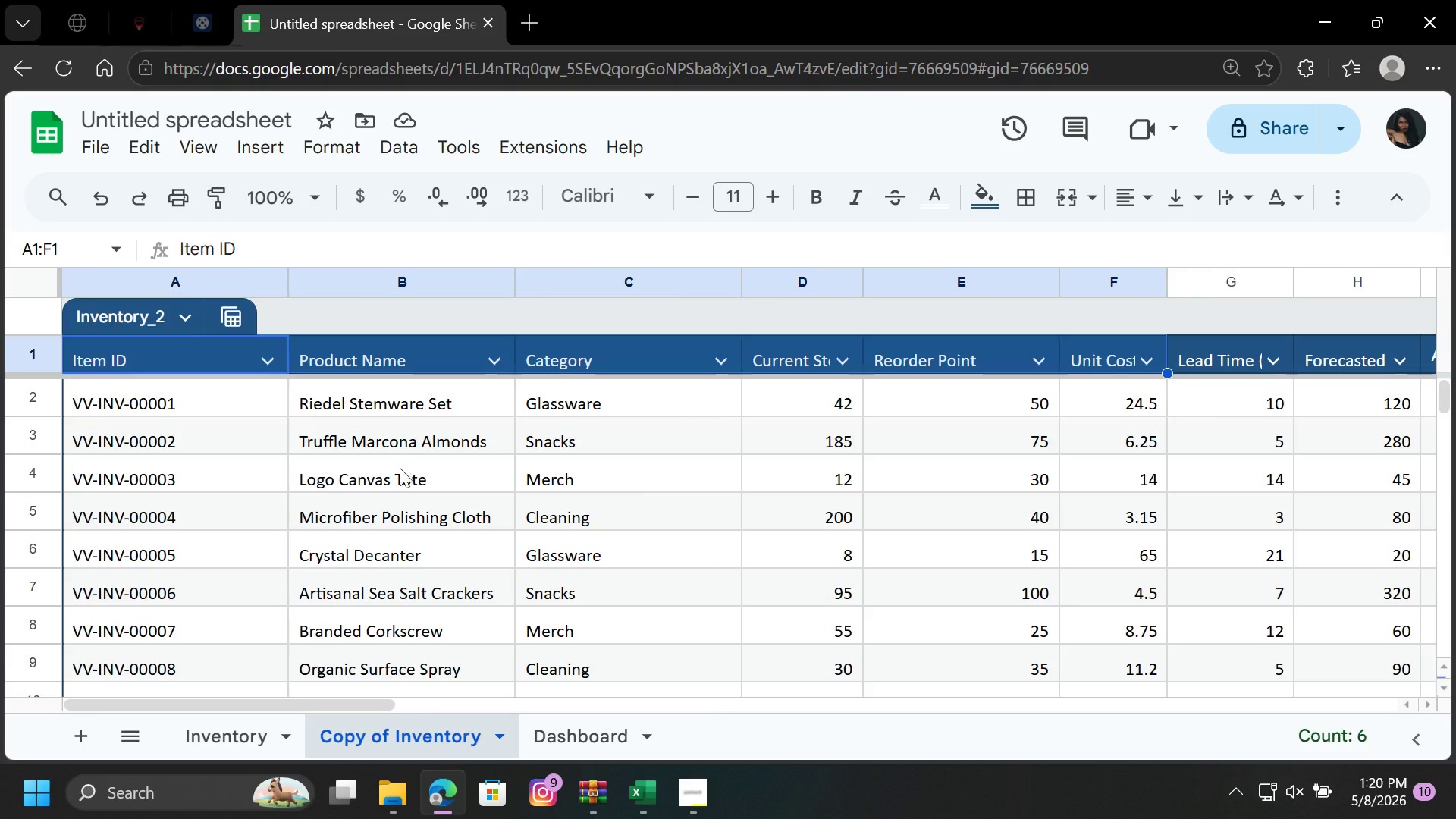 
left_click([397, 473])
 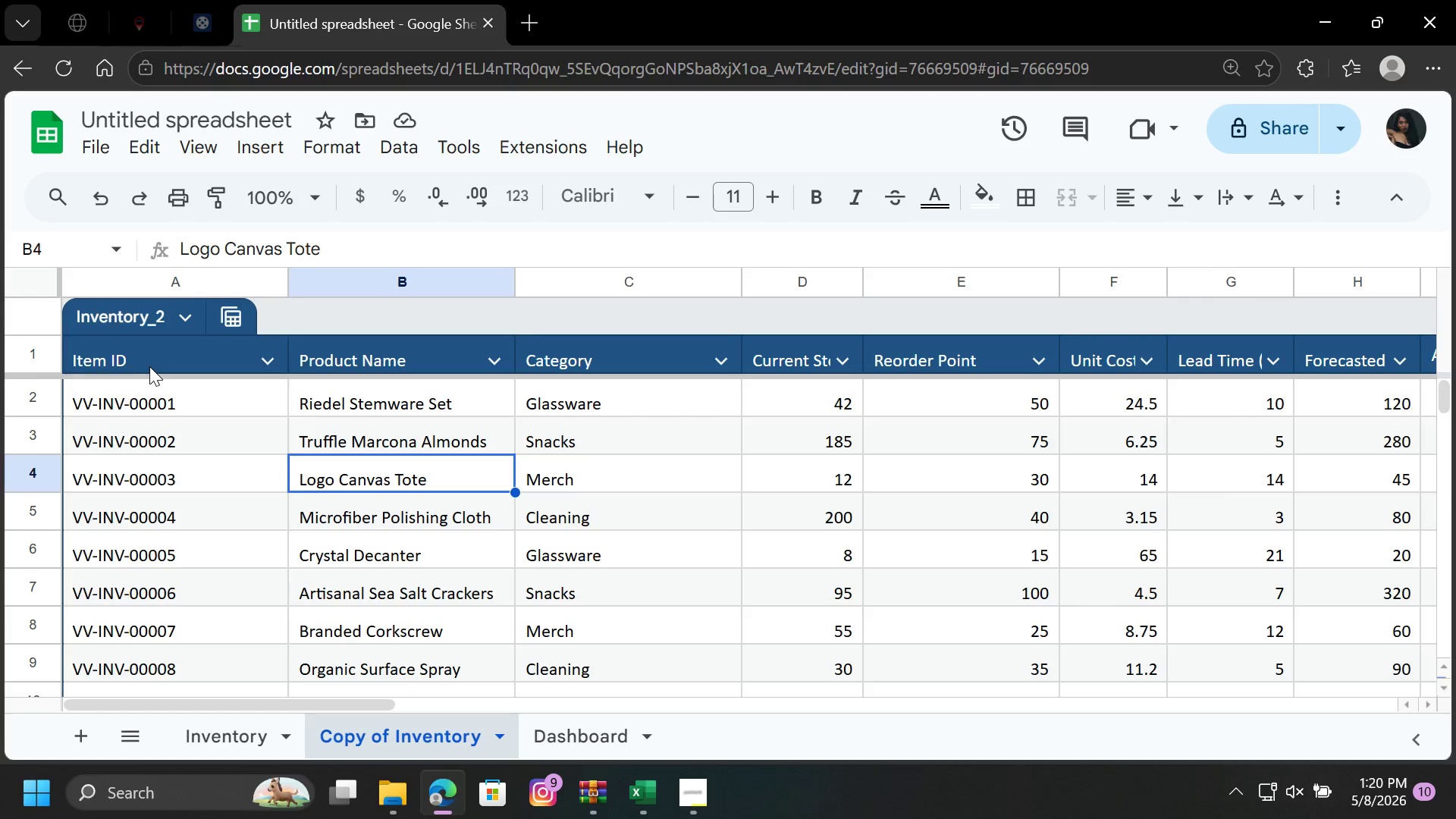 
left_click_drag(start_coordinate=[149, 366], to_coordinate=[1057, 347])
 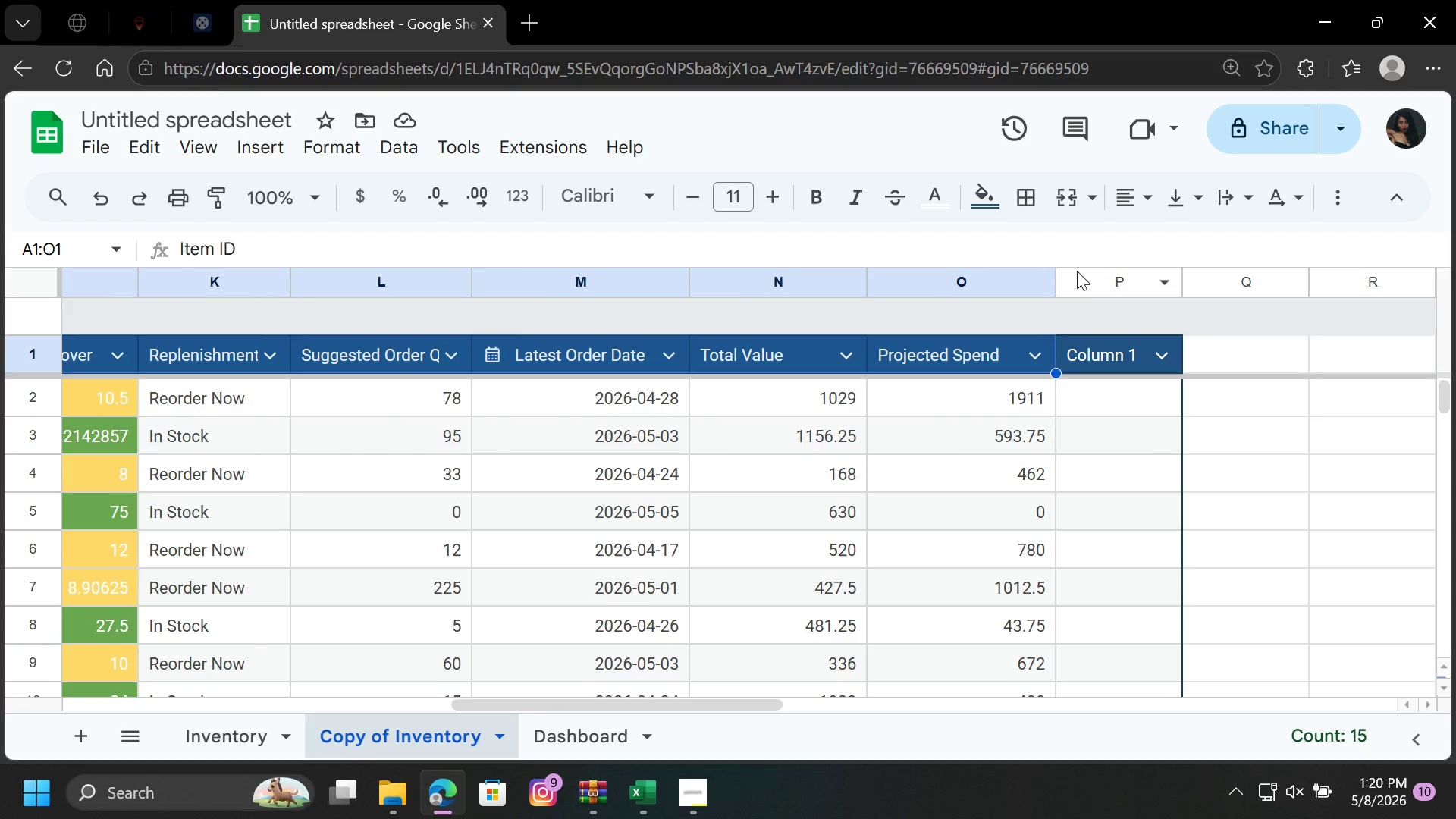 
left_click([1110, 279])
 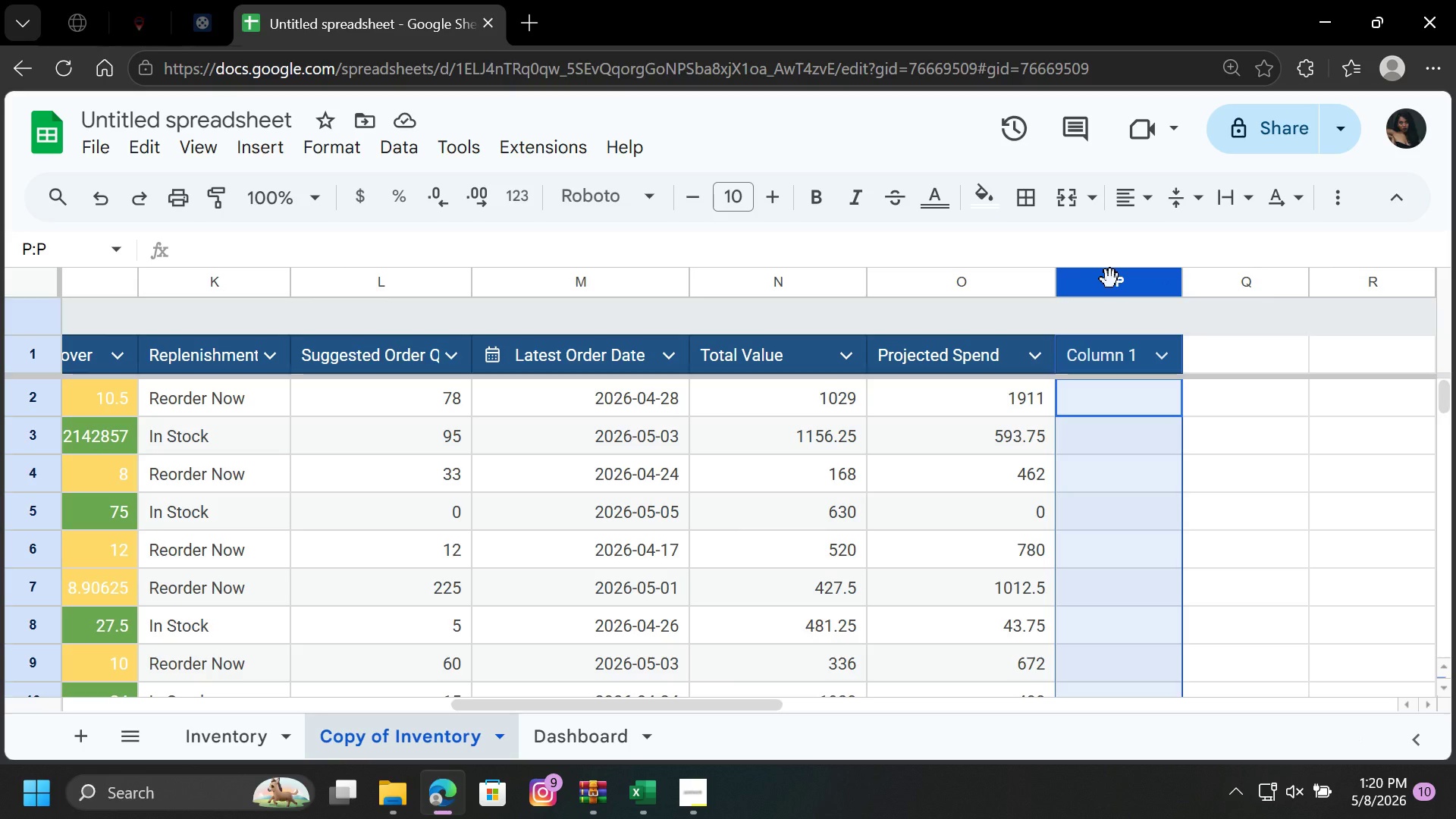 
right_click([1110, 279])
 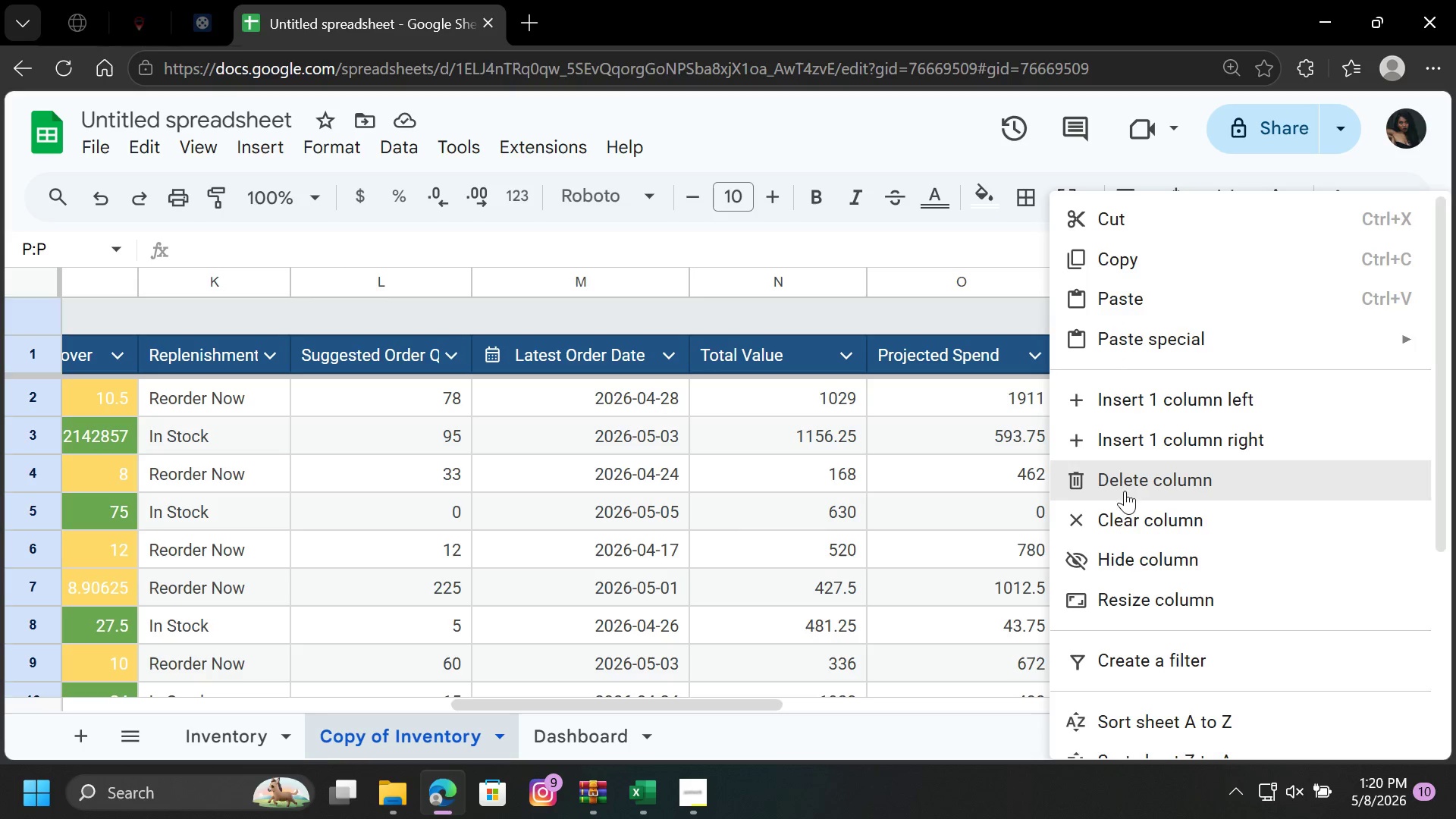 
left_click([1138, 482])
 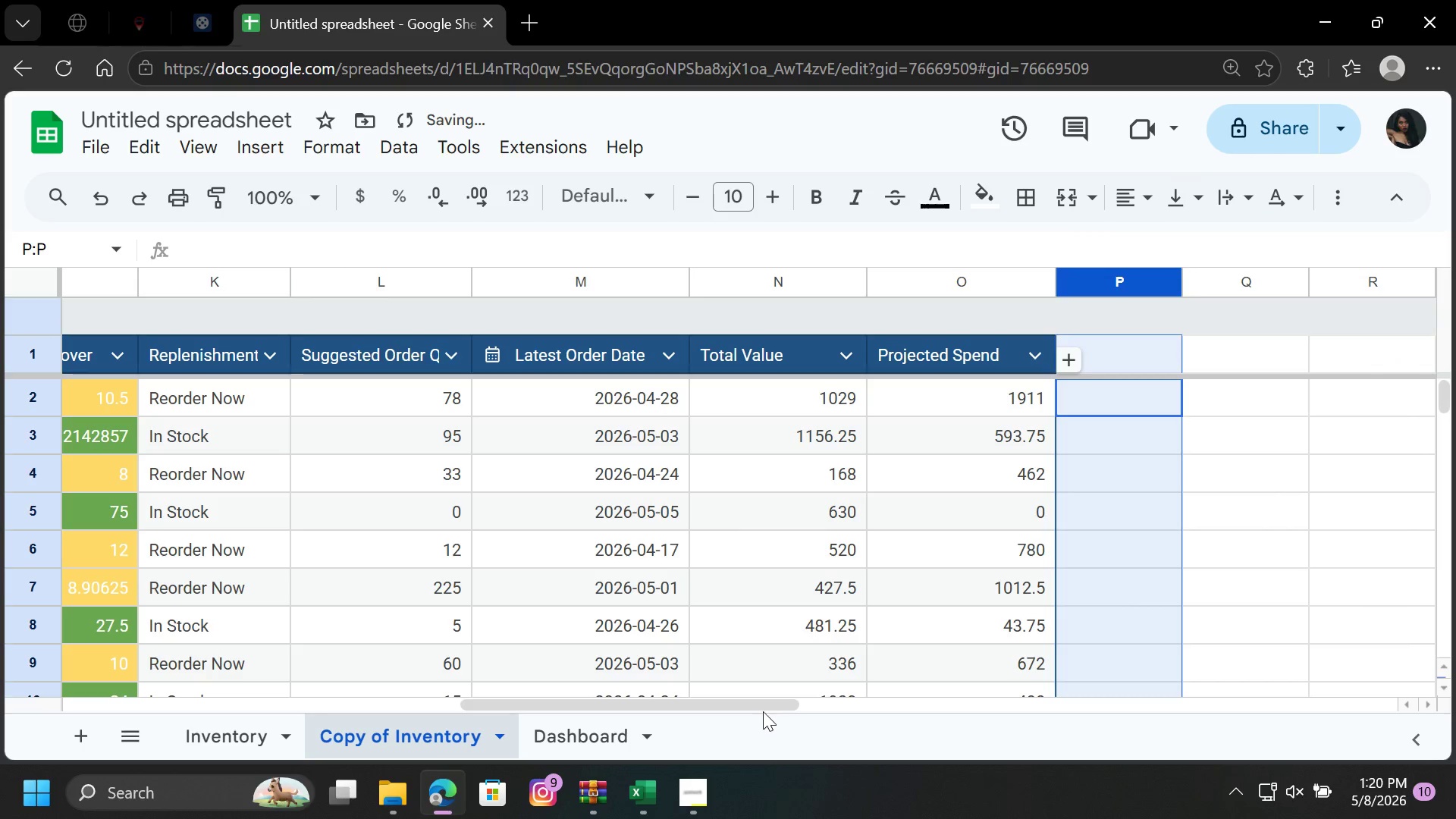 
left_click_drag(start_coordinate=[763, 708], to_coordinate=[6, 789])
 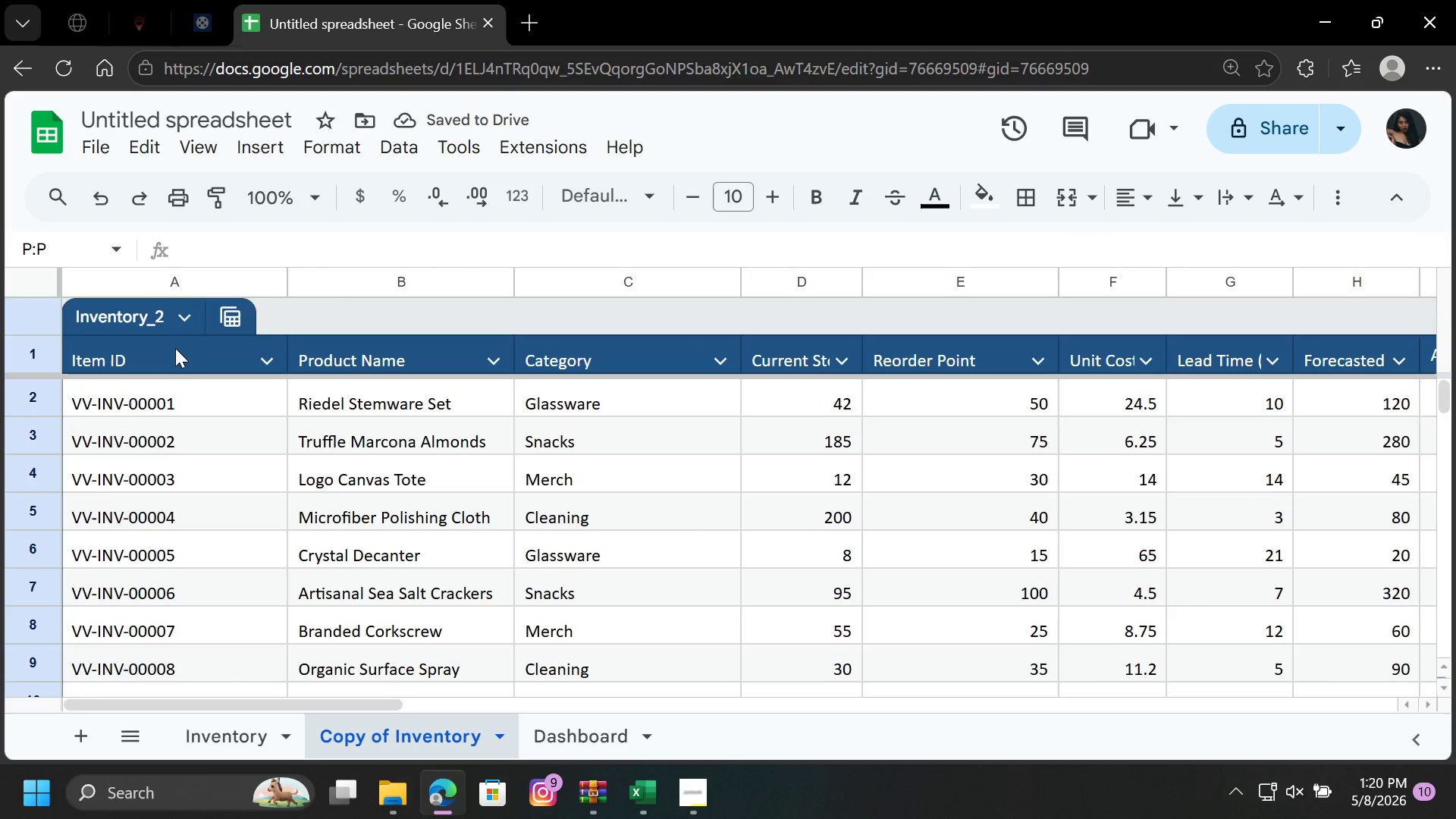 
left_click_drag(start_coordinate=[174, 352], to_coordinate=[1152, 343])
 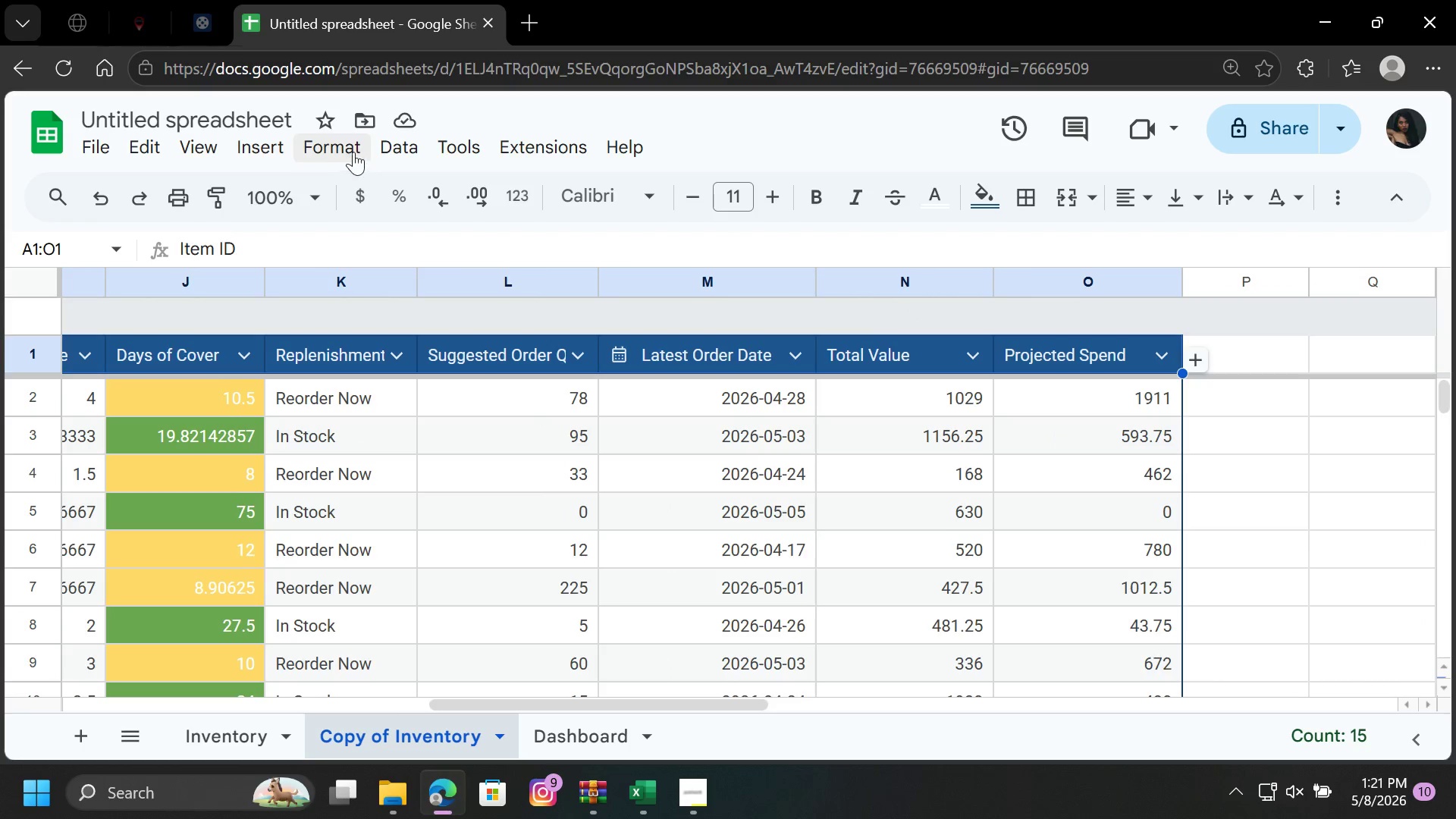 
left_click([387, 150])
 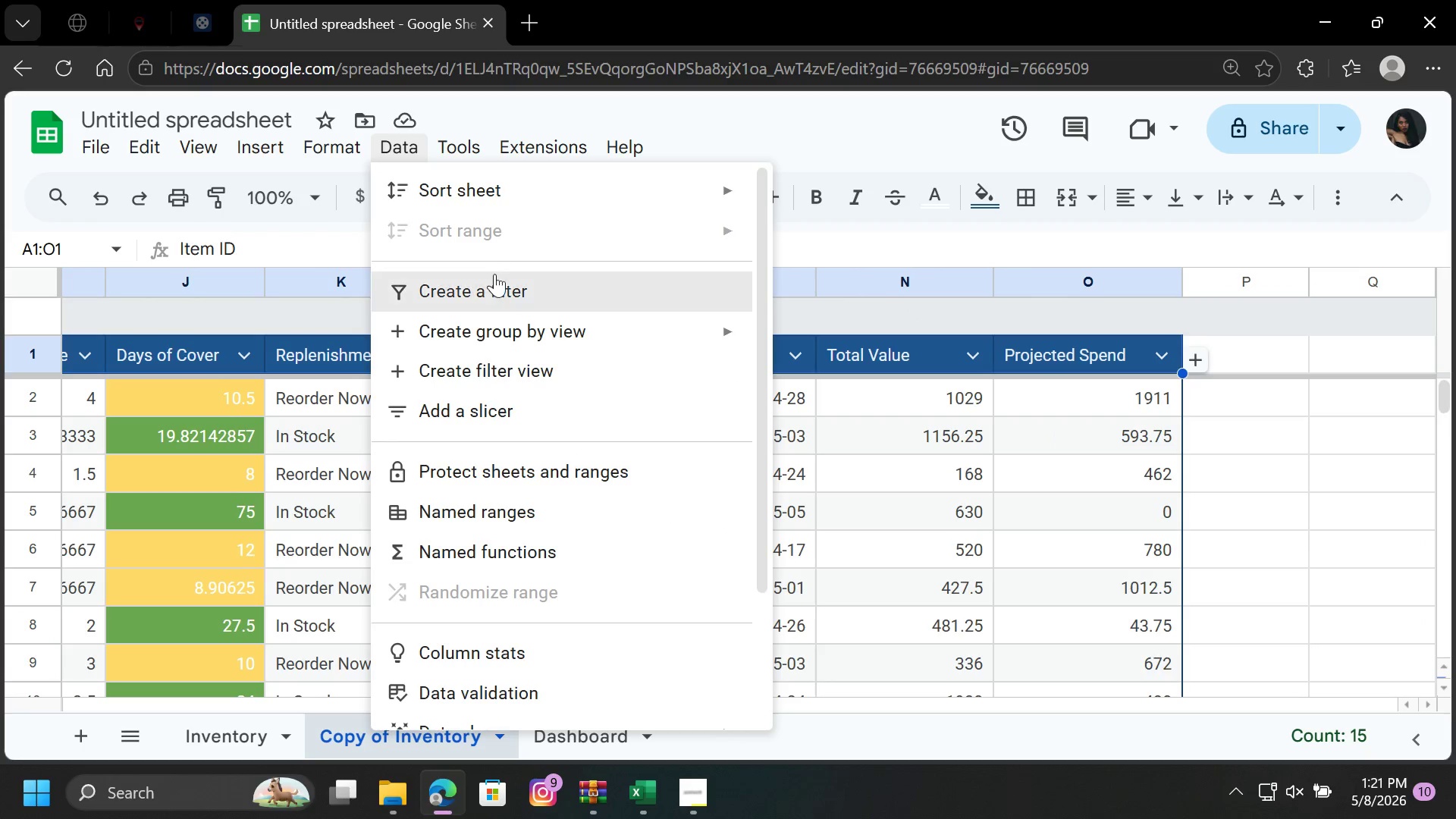 
left_click([494, 282])
 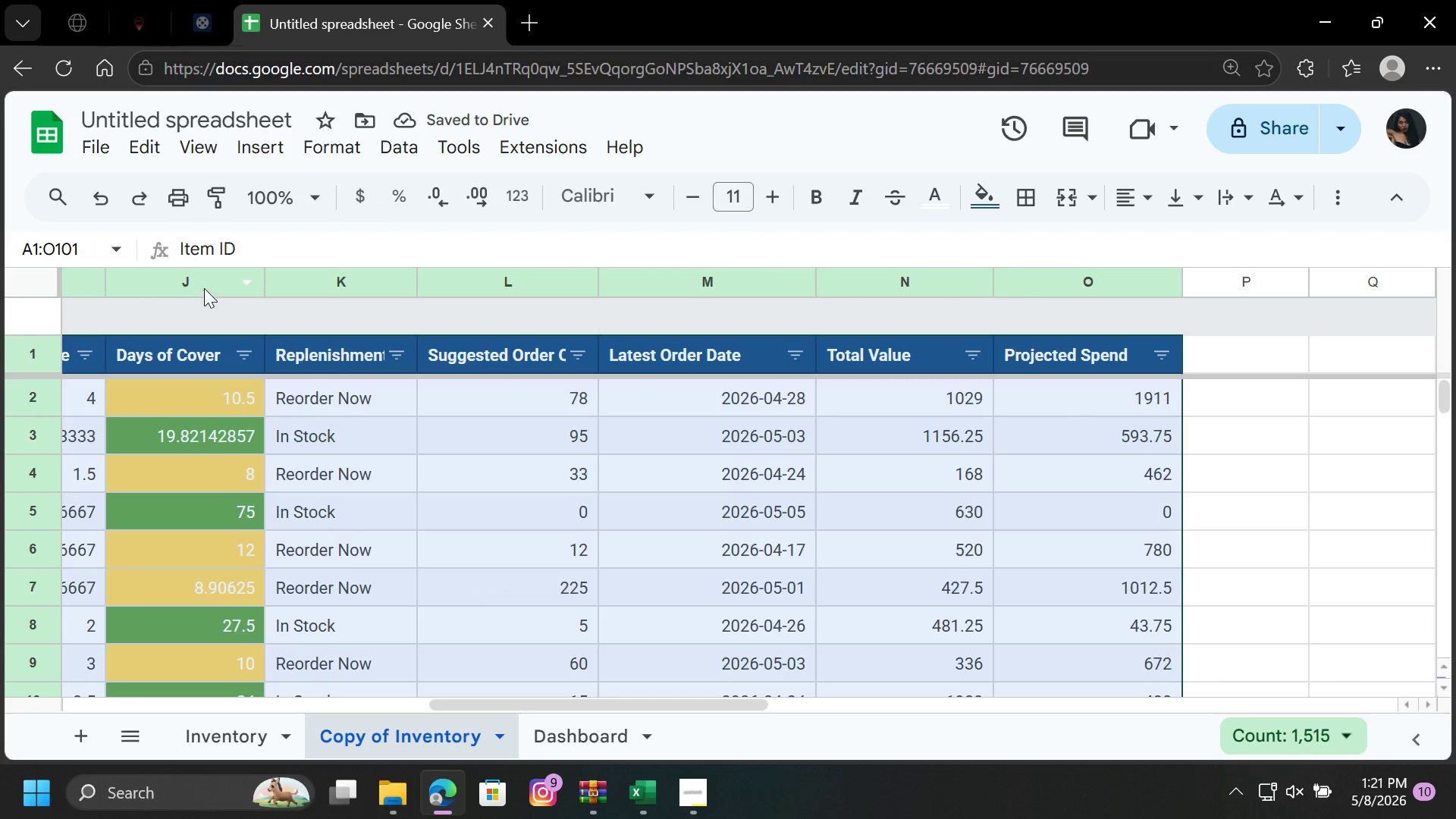 
wait(5.78)
 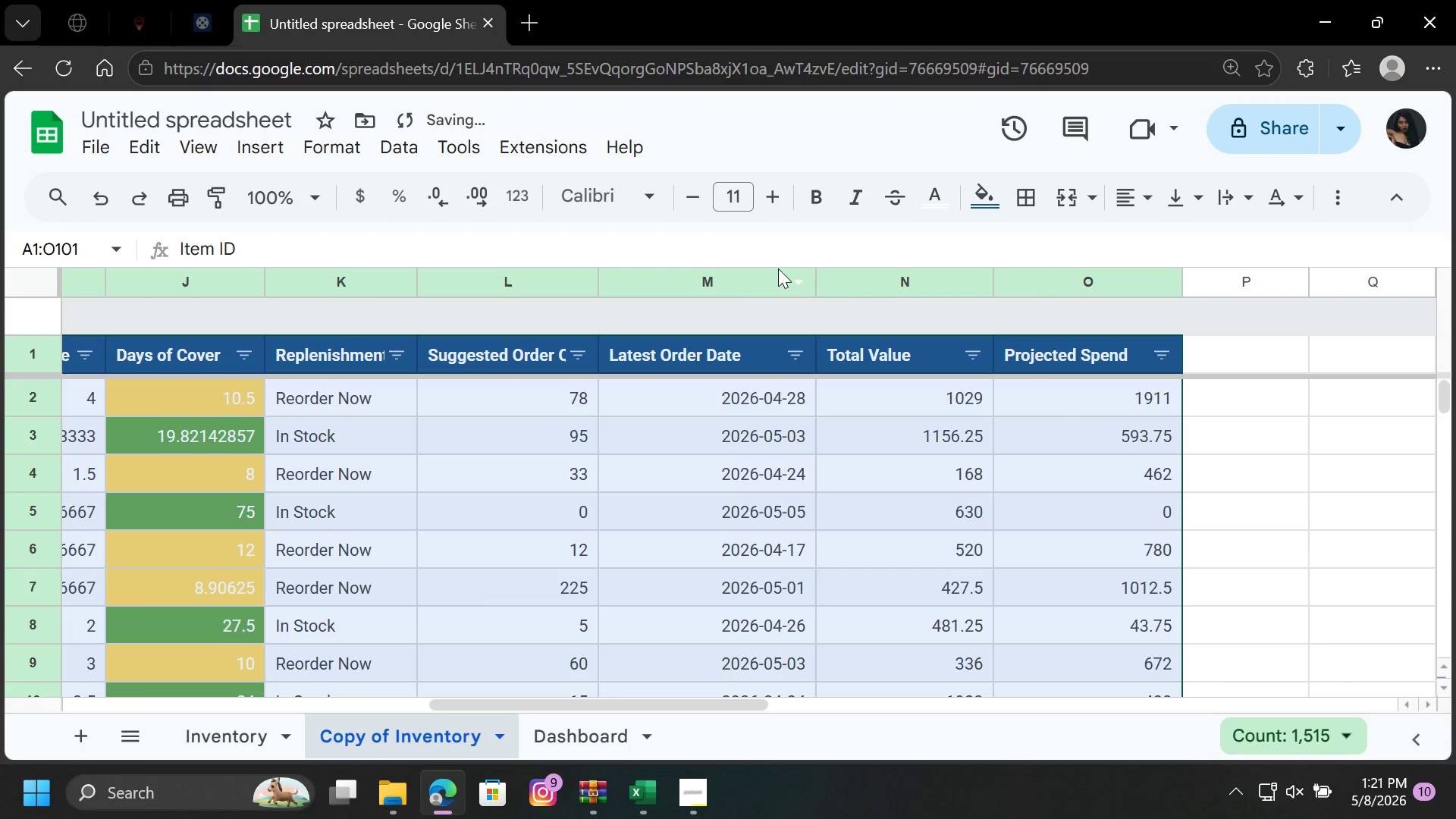 
left_click([242, 281])
 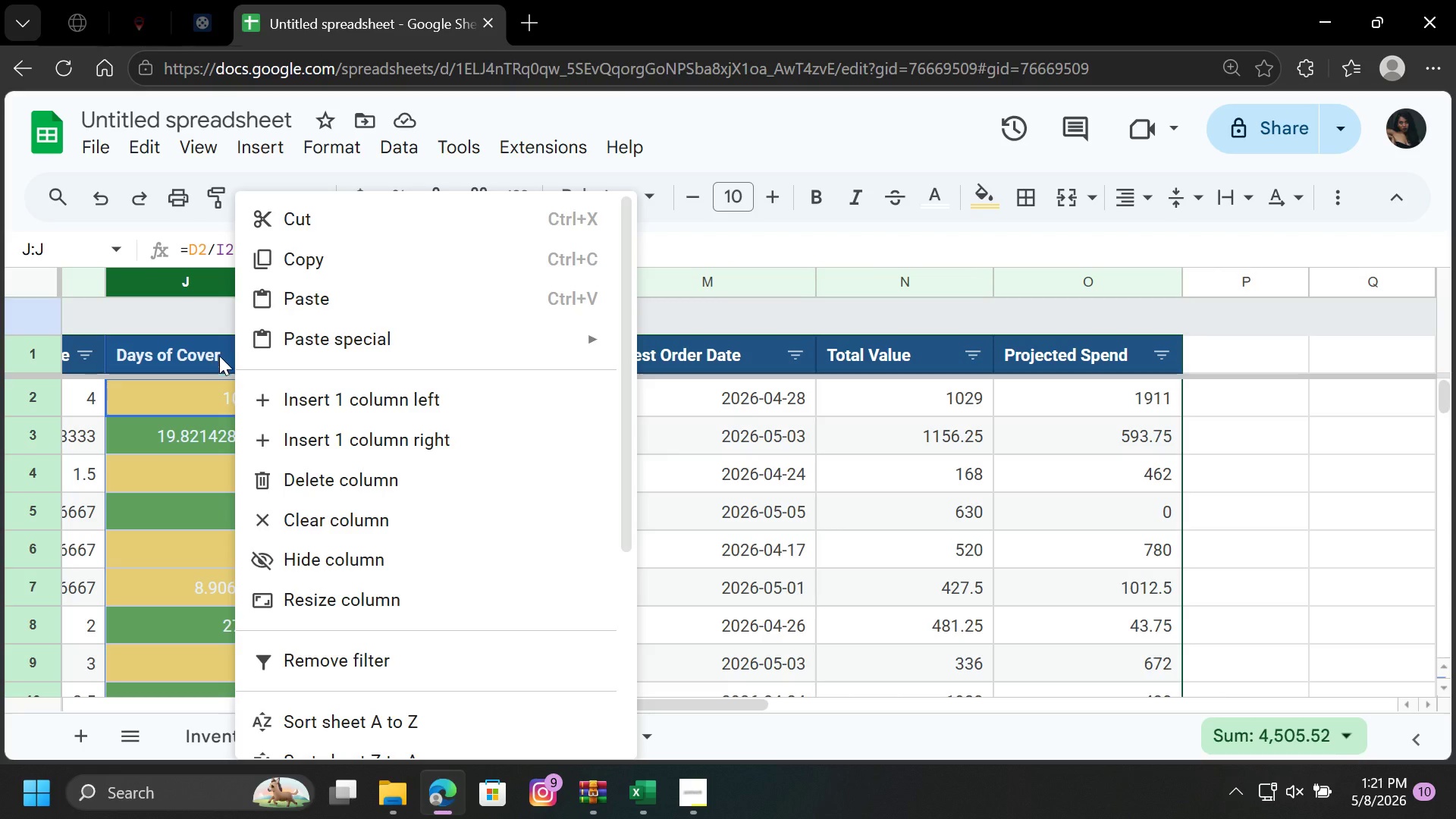 
left_click([220, 358])
 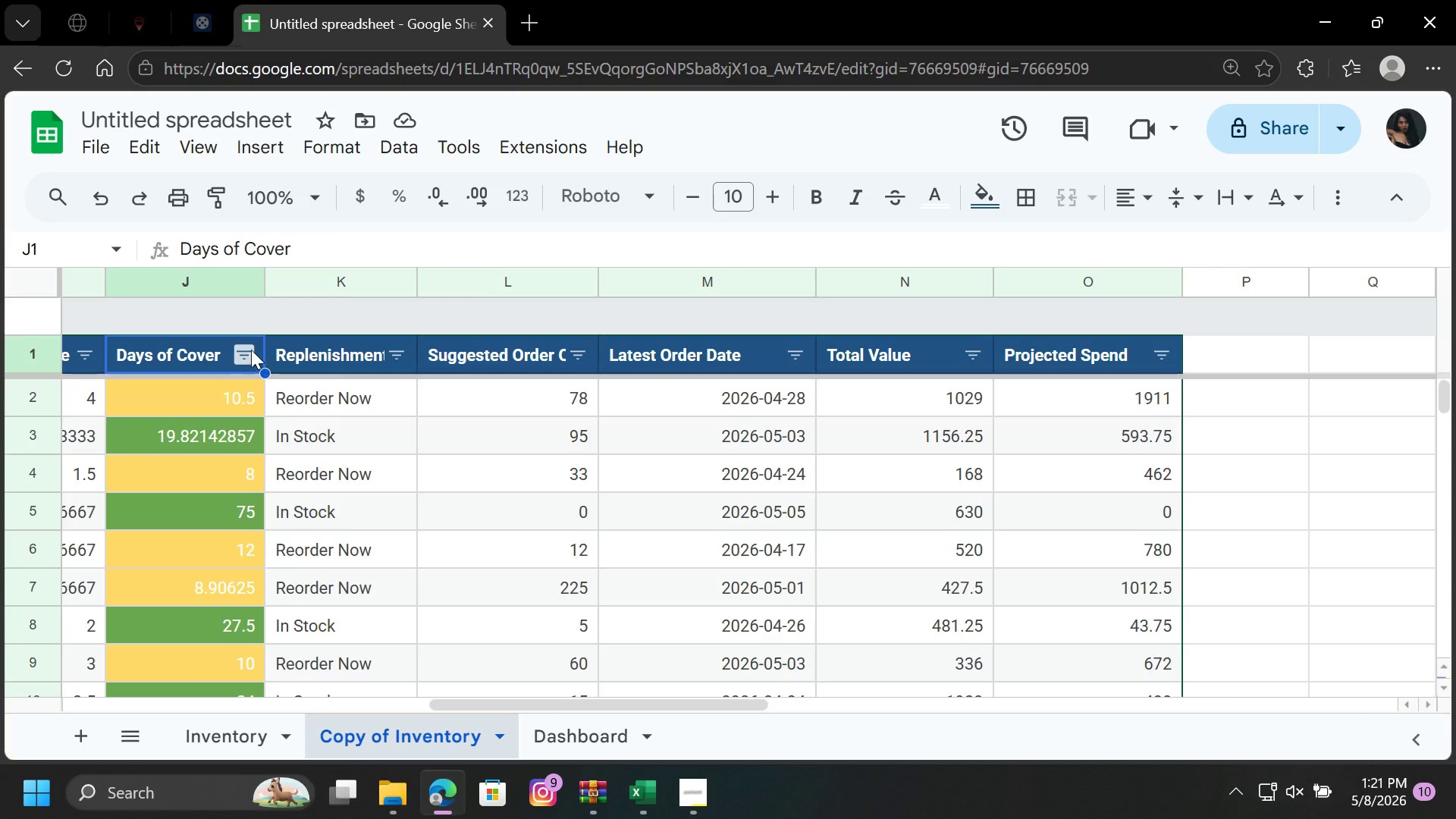 
left_click([251, 348])
 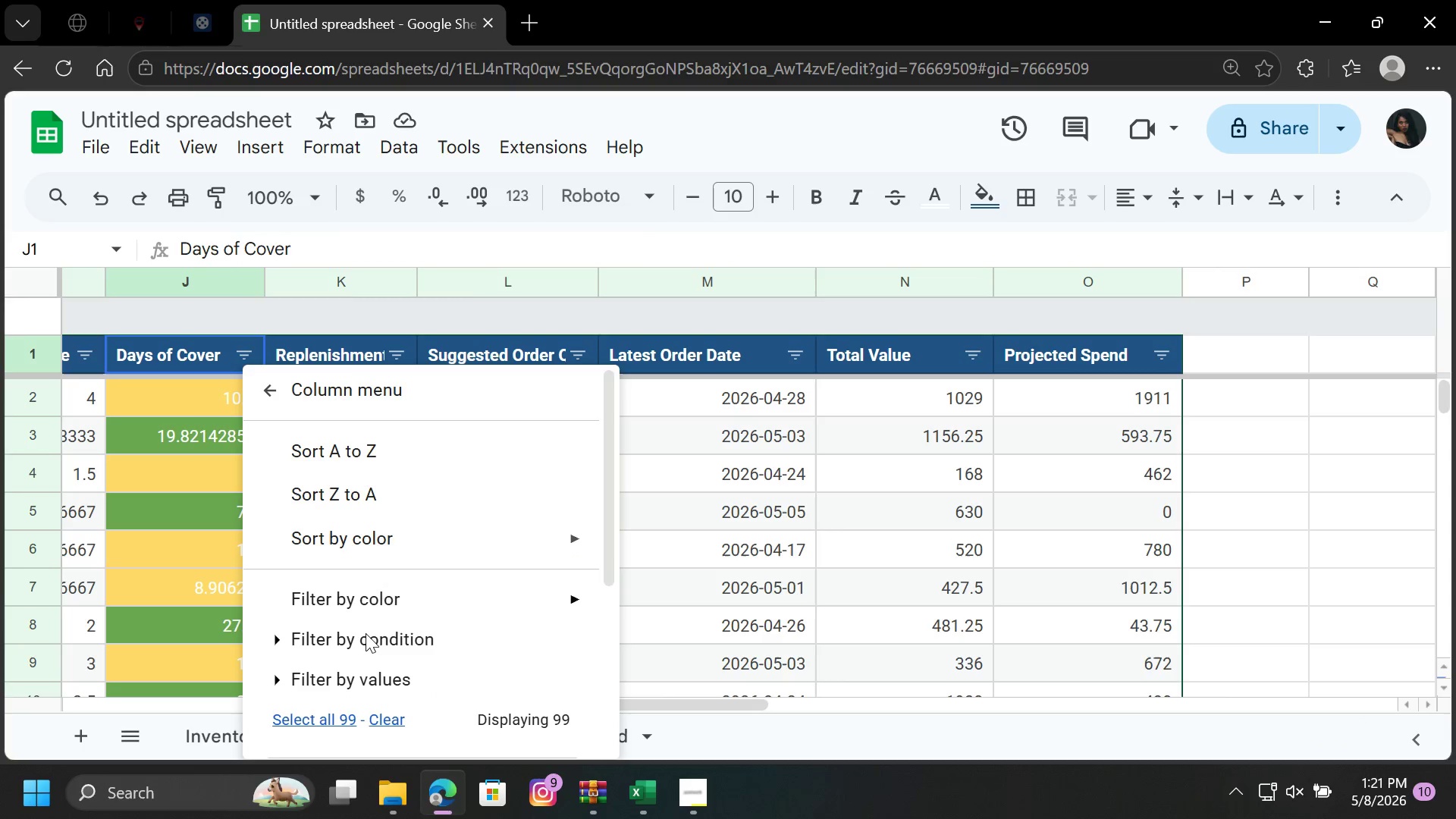 
scroll: coordinate [365, 635], scroll_direction: down, amount: 3.0
 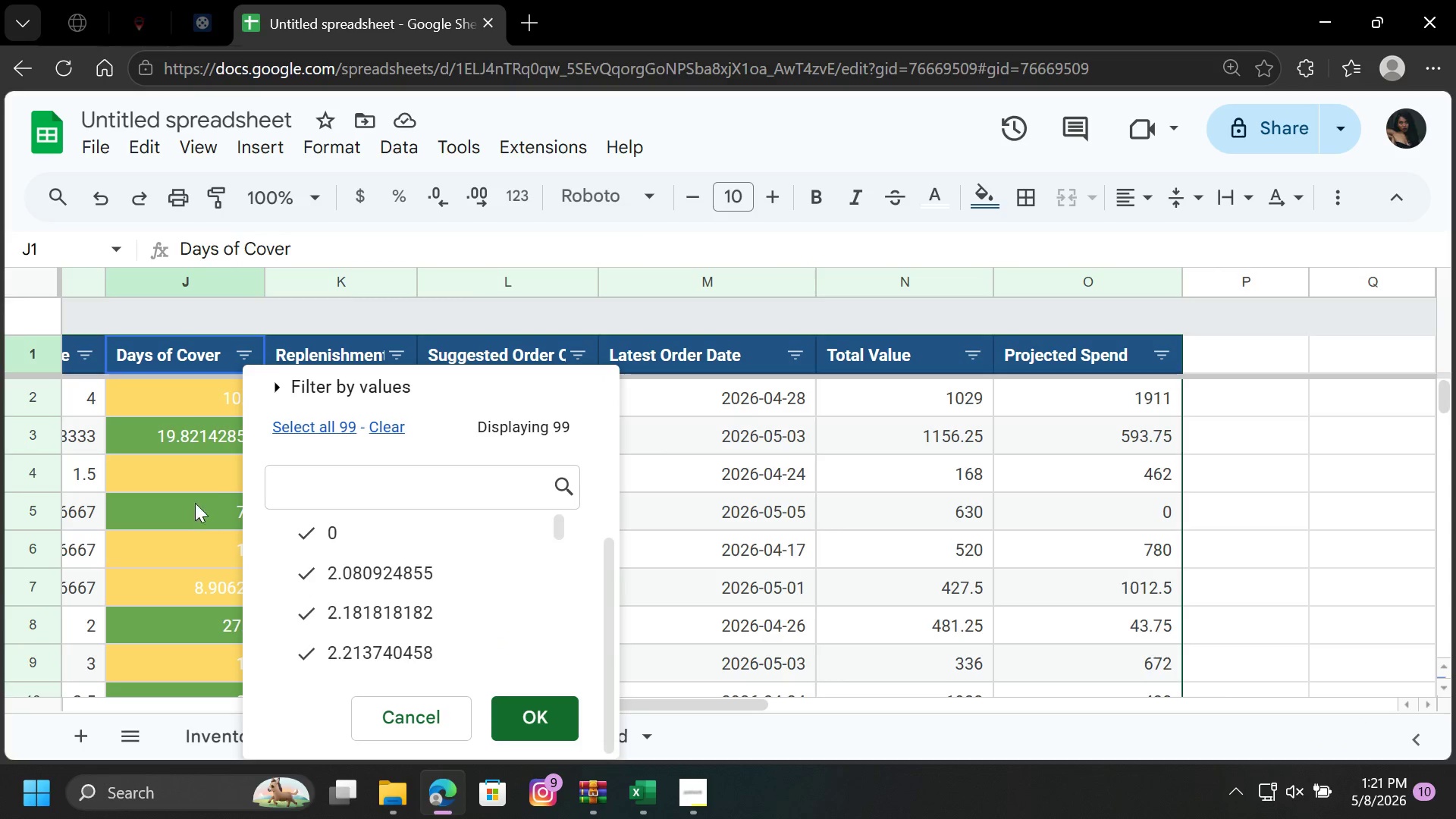 
left_click([321, 321])
 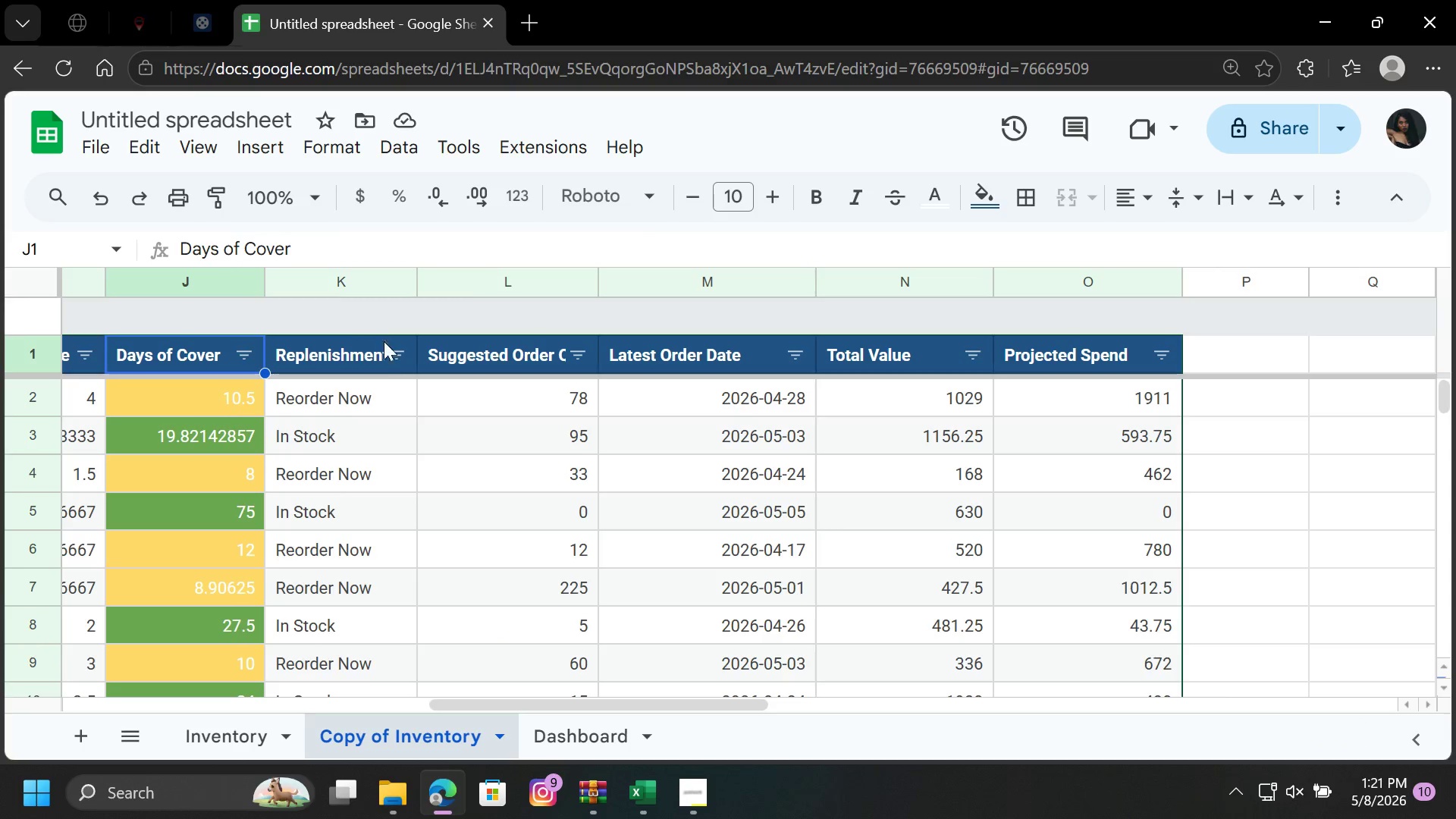 
left_click([386, 352])
 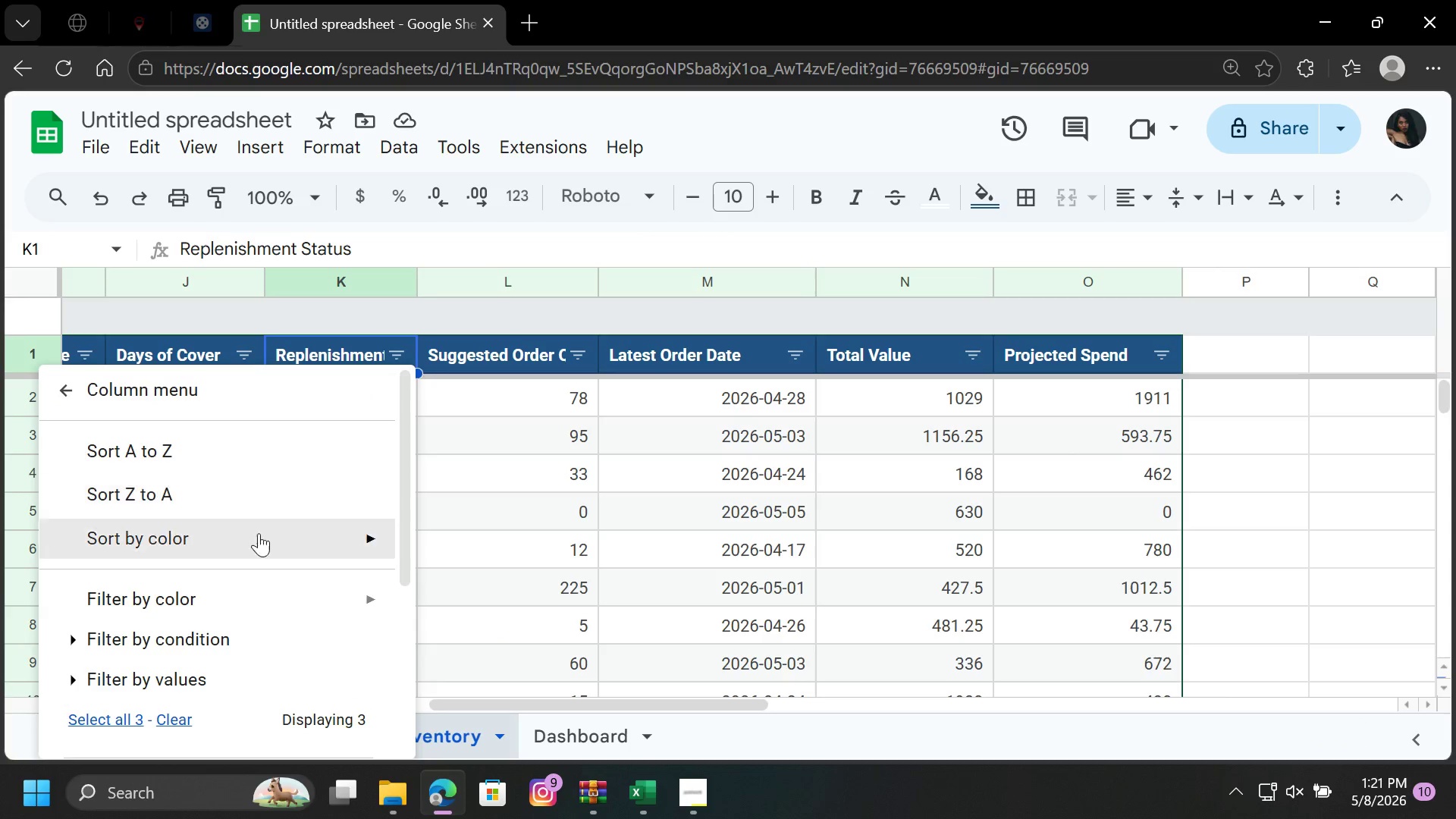 
scroll: coordinate [227, 629], scroll_direction: down, amount: 2.0
 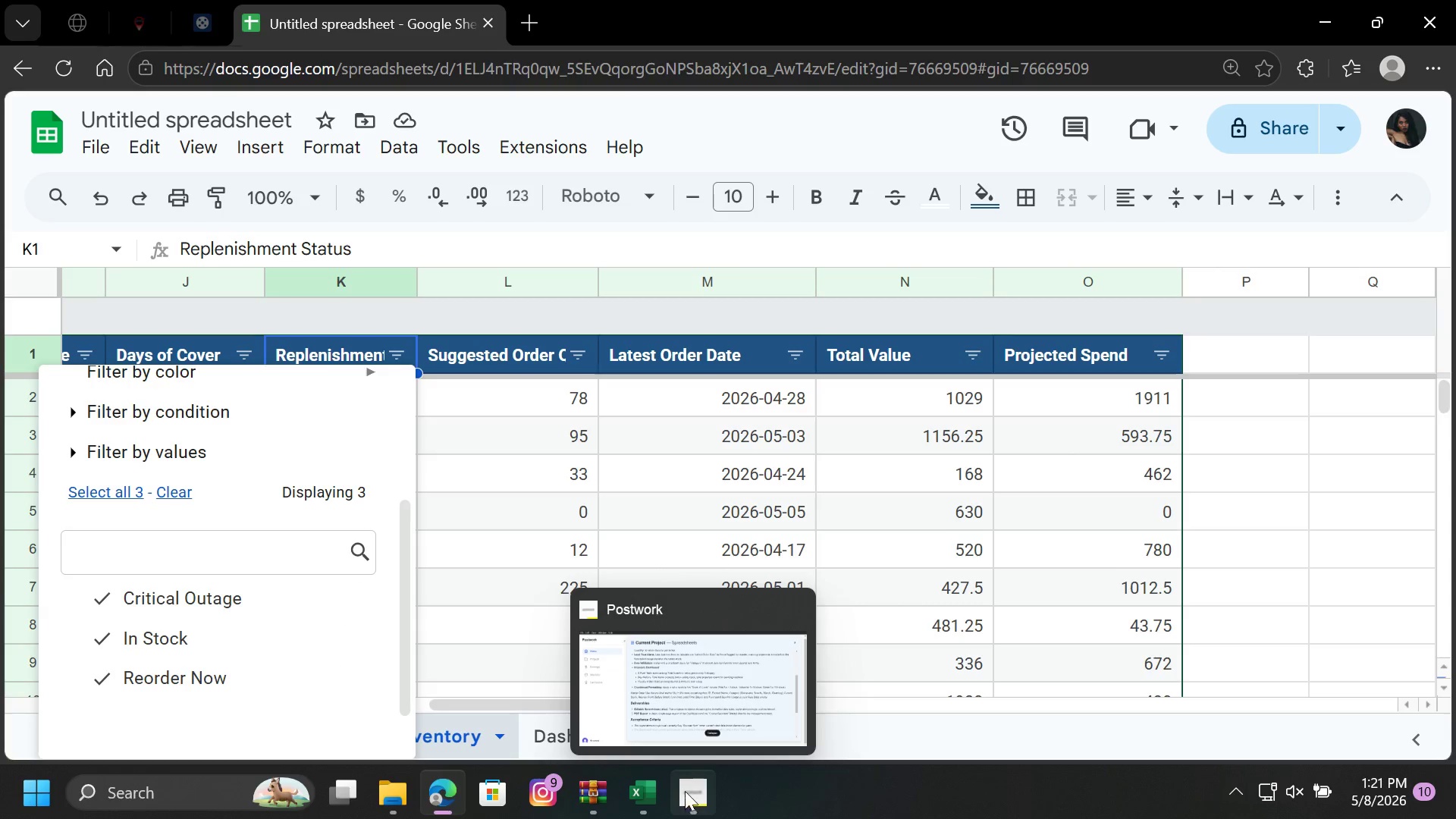 
wait(8.49)
 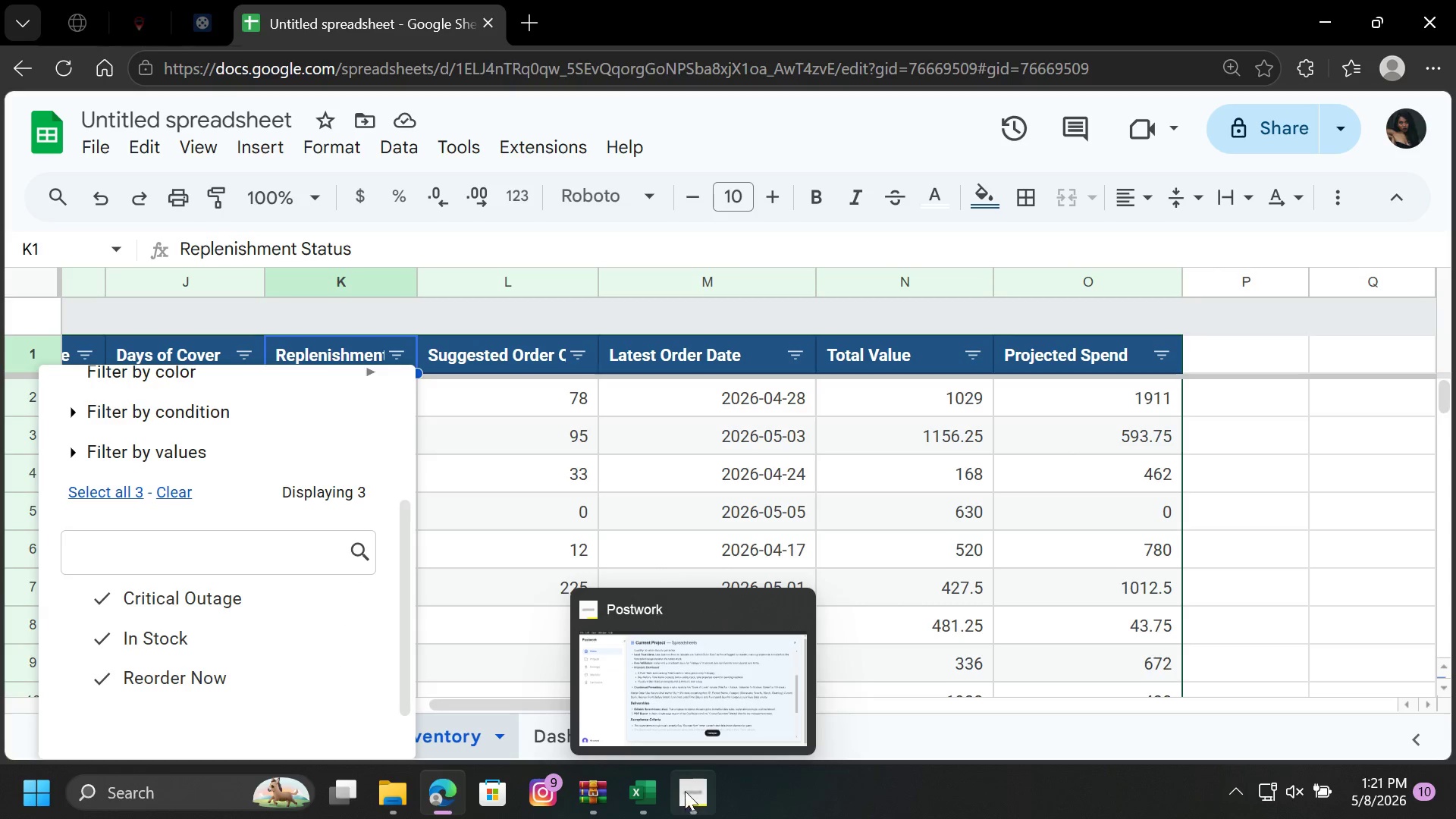 
left_click([169, 626])
 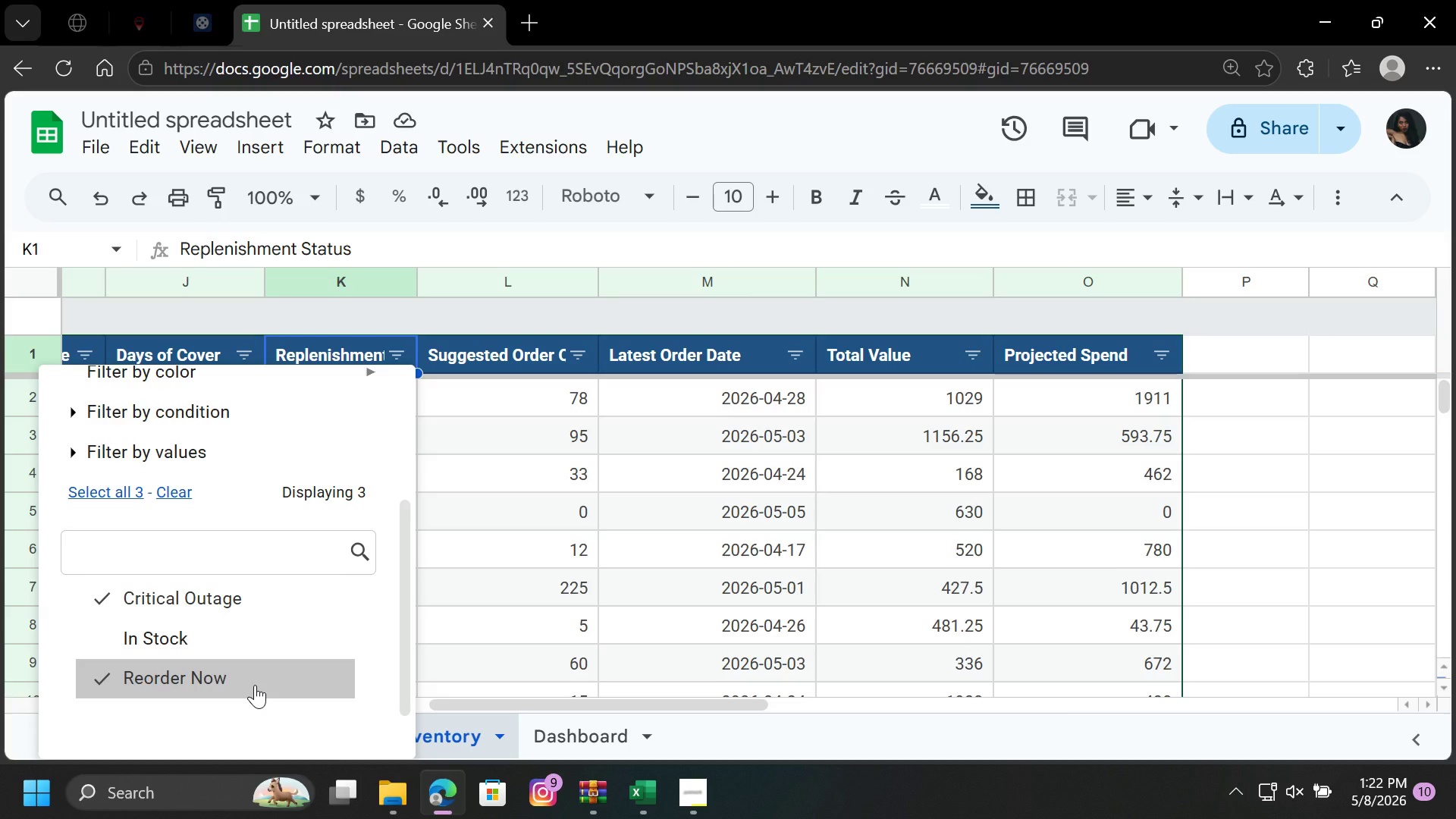 
wait(45.36)
 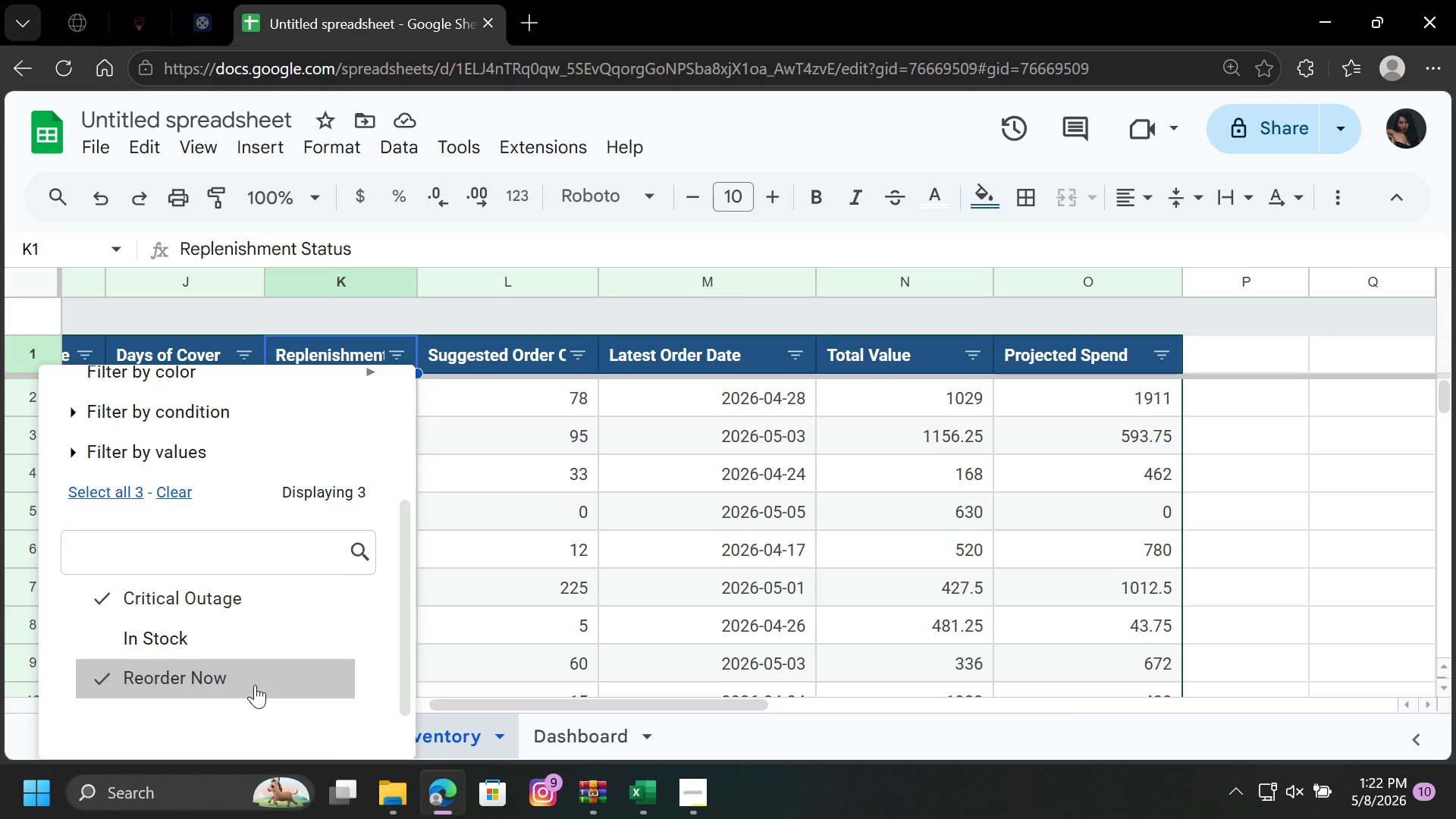 
left_click([490, 643])
 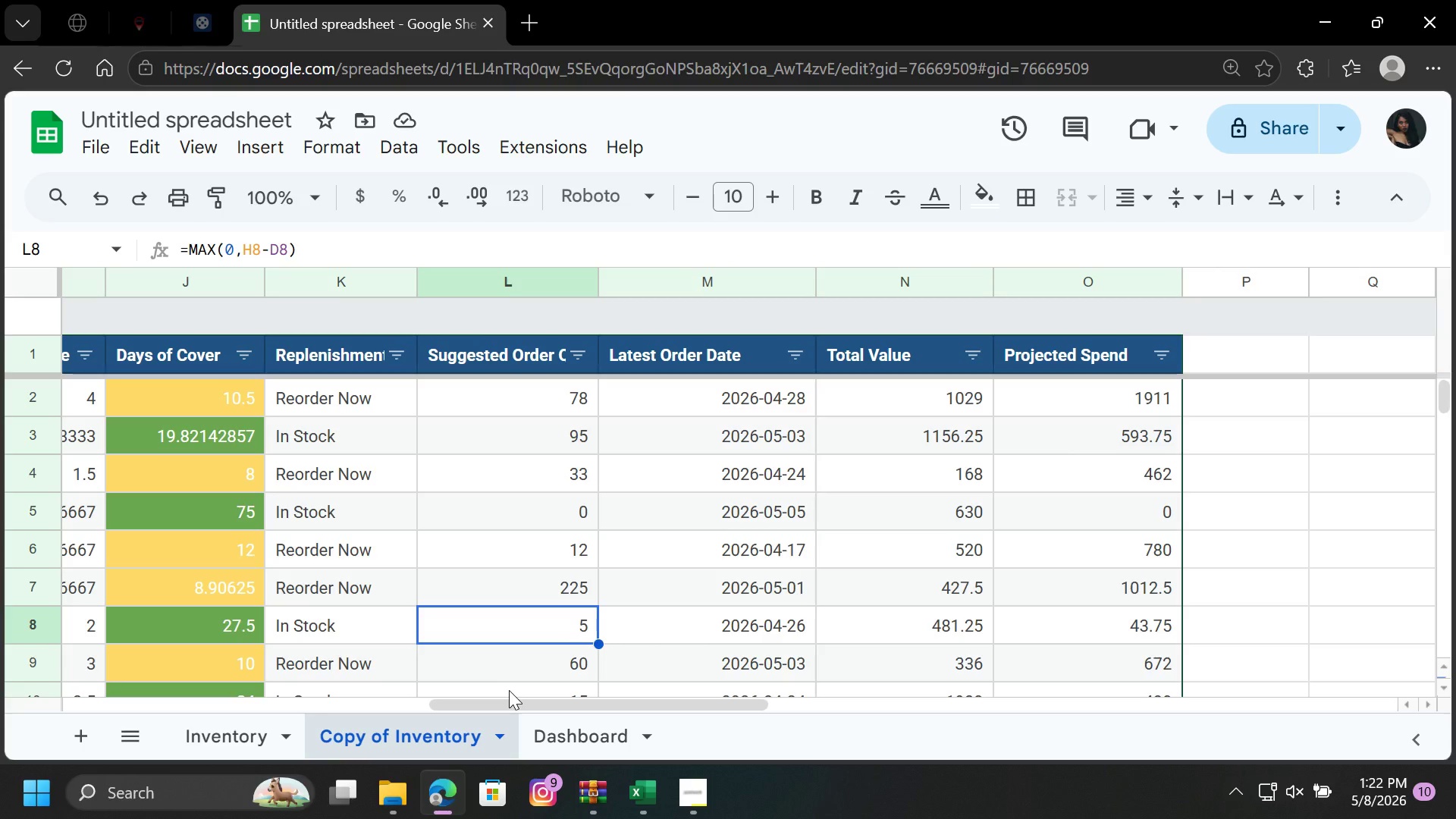 
left_click_drag(start_coordinate=[509, 690], to_coordinate=[331, 706])
 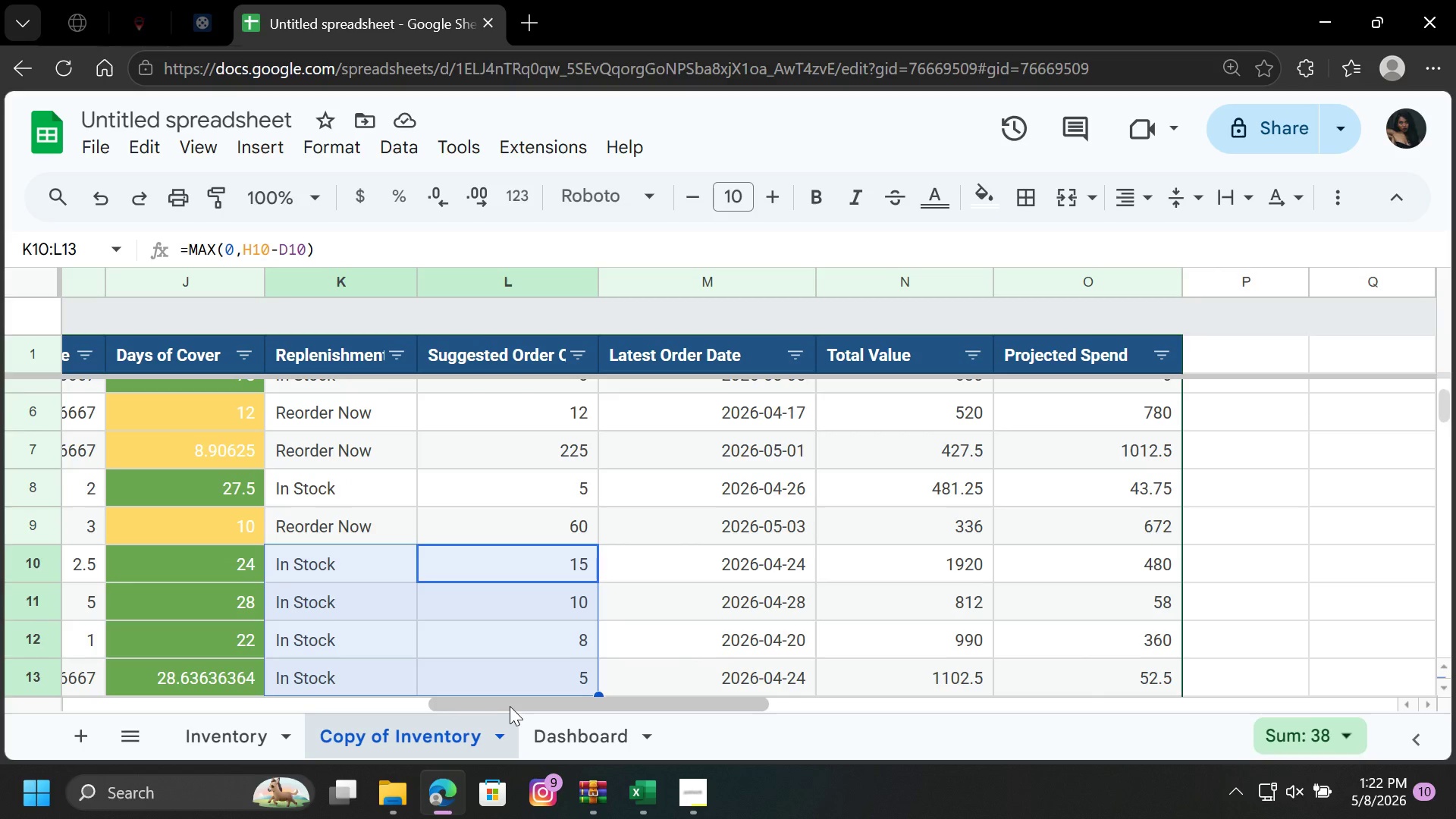 
left_click_drag(start_coordinate=[510, 706], to_coordinate=[93, 730])
 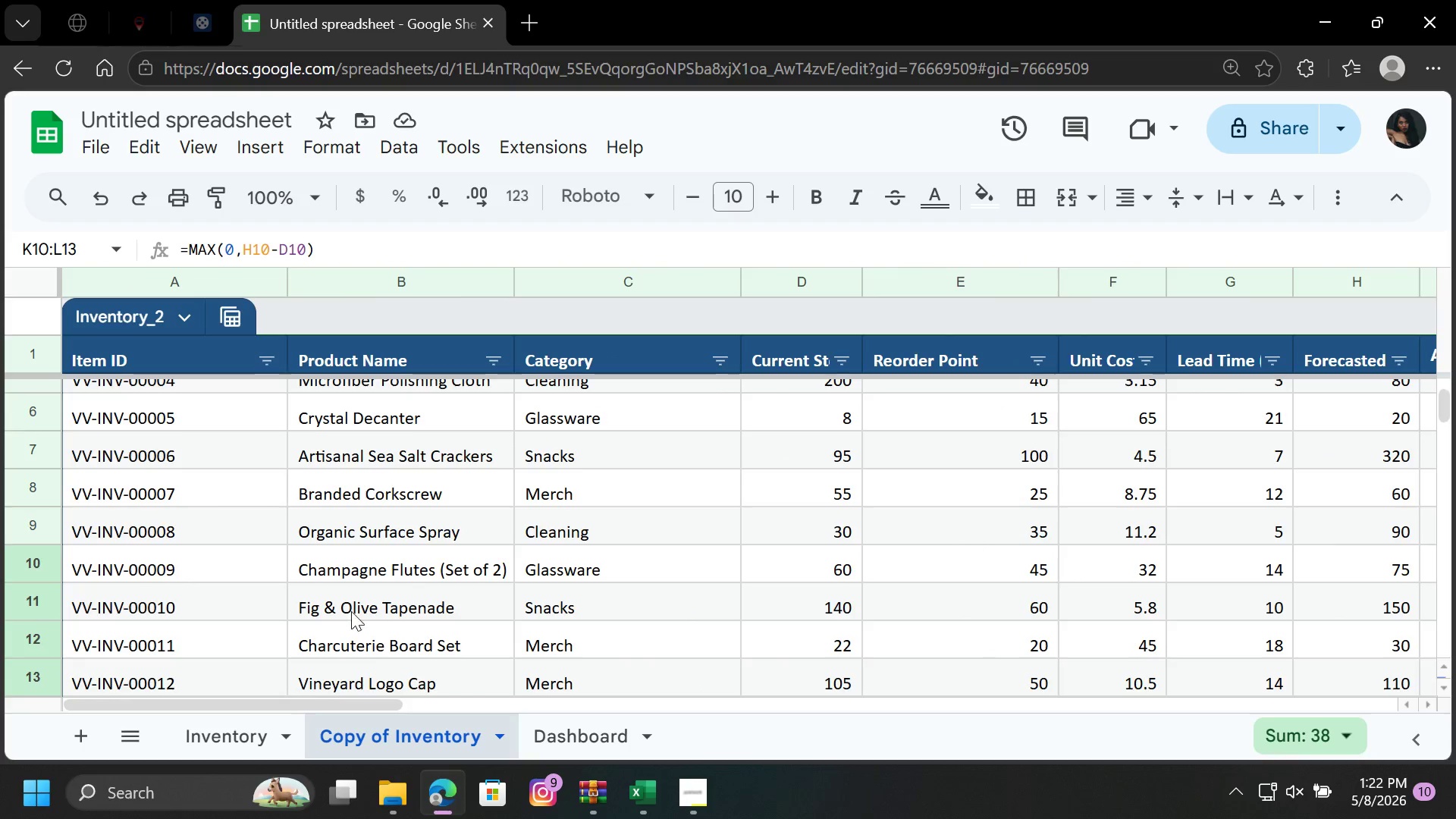 
scroll: coordinate [388, 556], scroll_direction: up, amount: 10.0
 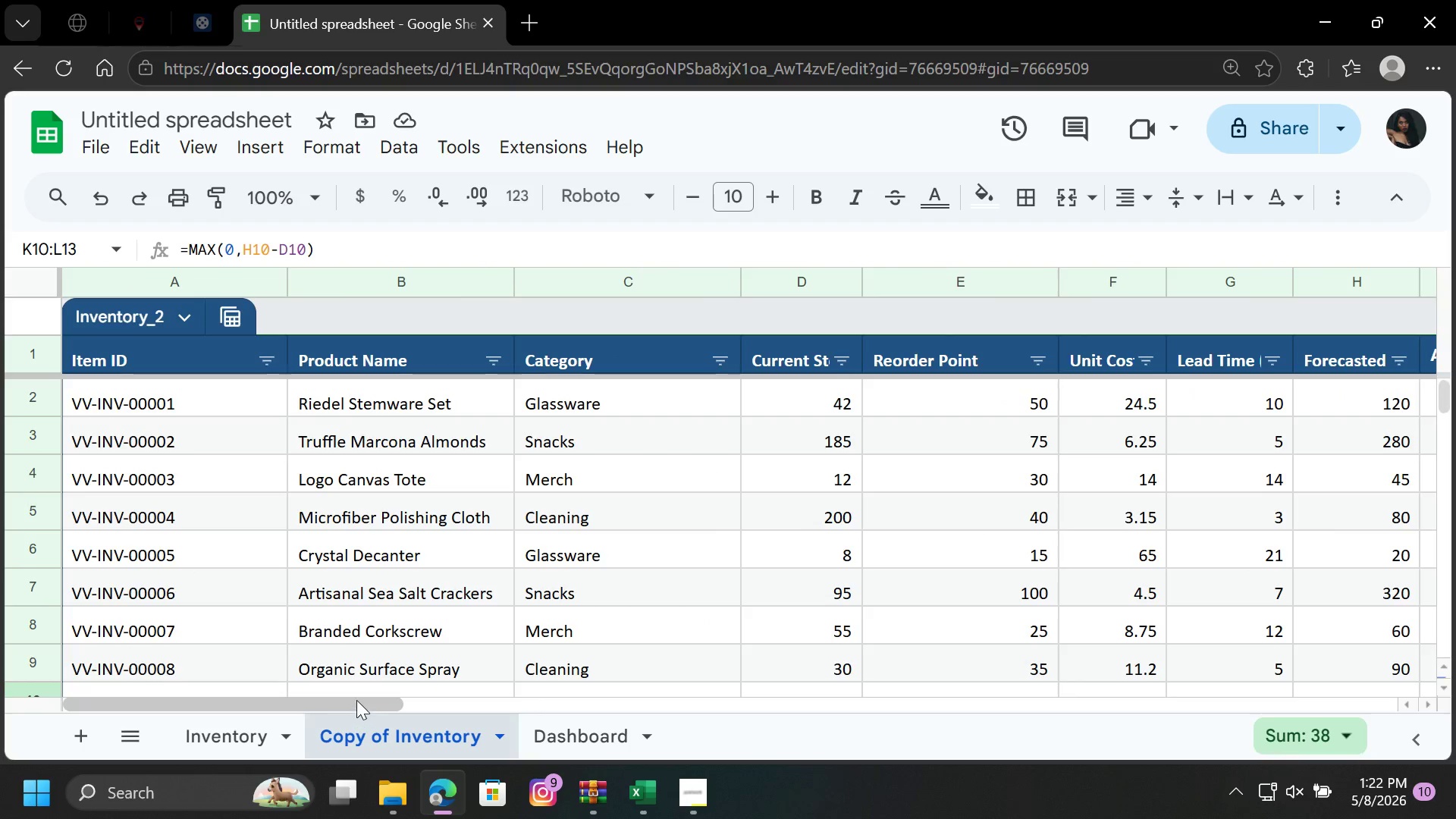 
left_click_drag(start_coordinate=[356, 700], to_coordinate=[638, 730])
 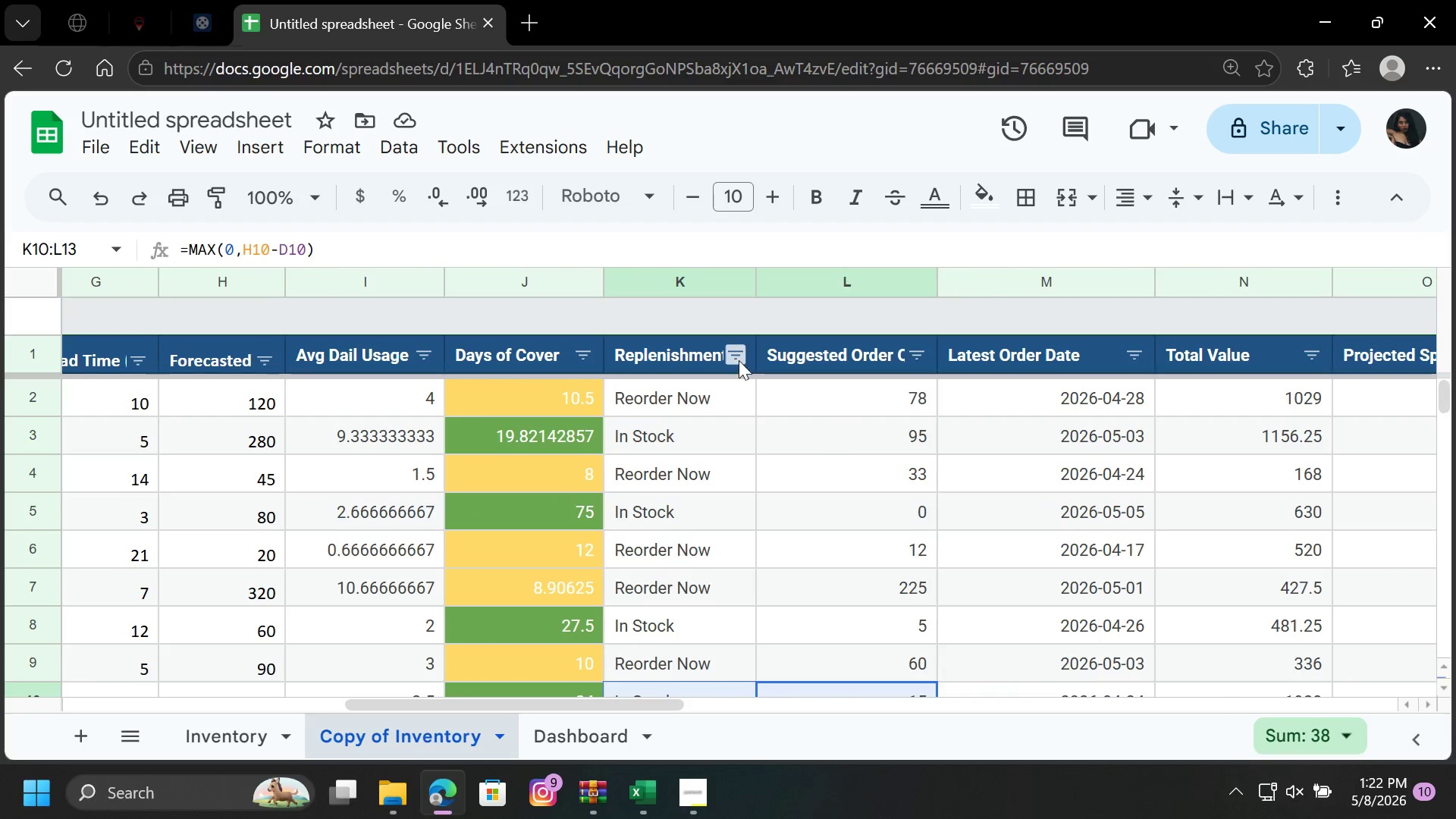 
left_click([733, 349])
 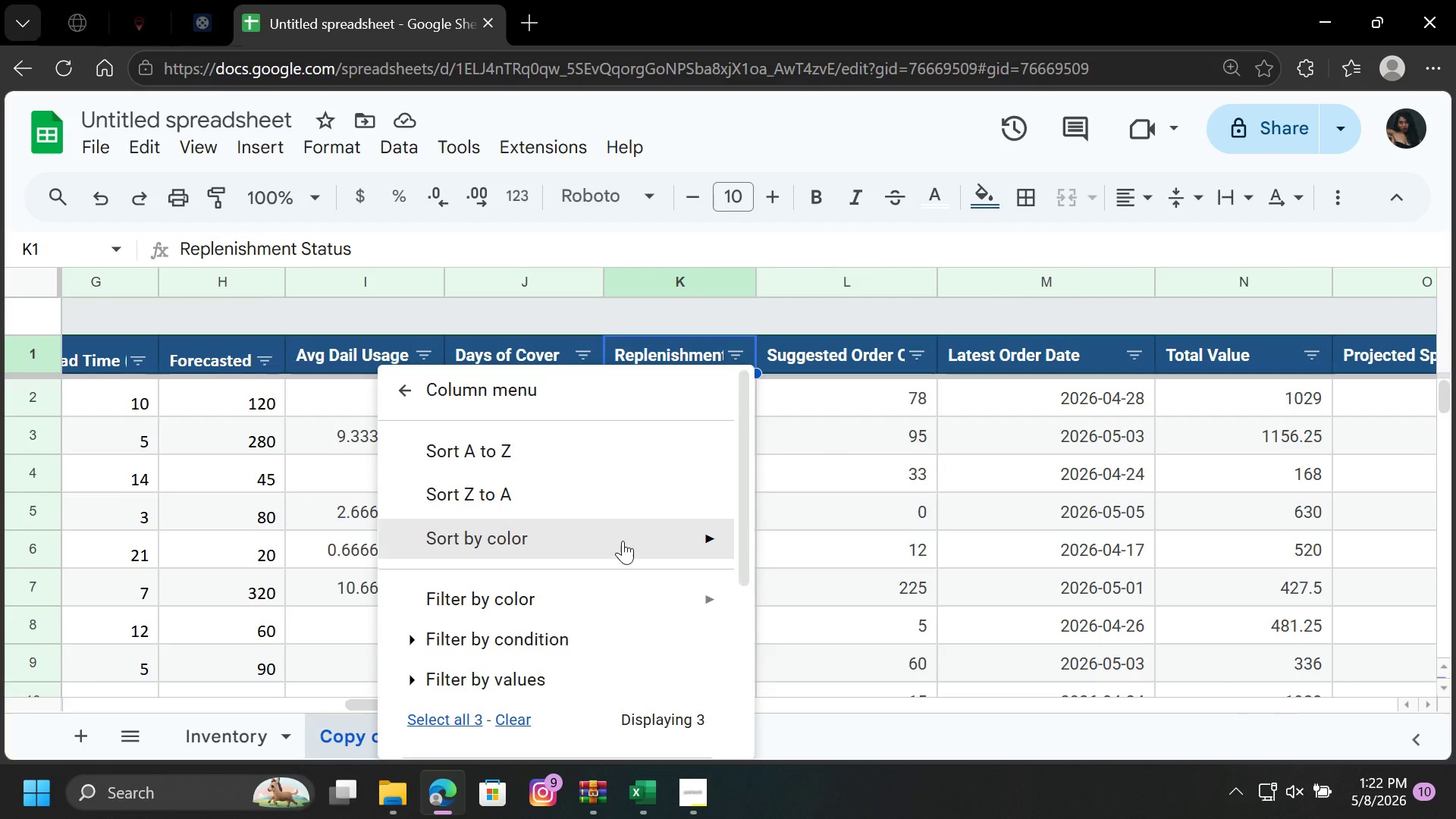 
scroll: coordinate [620, 564], scroll_direction: down, amount: 4.0
 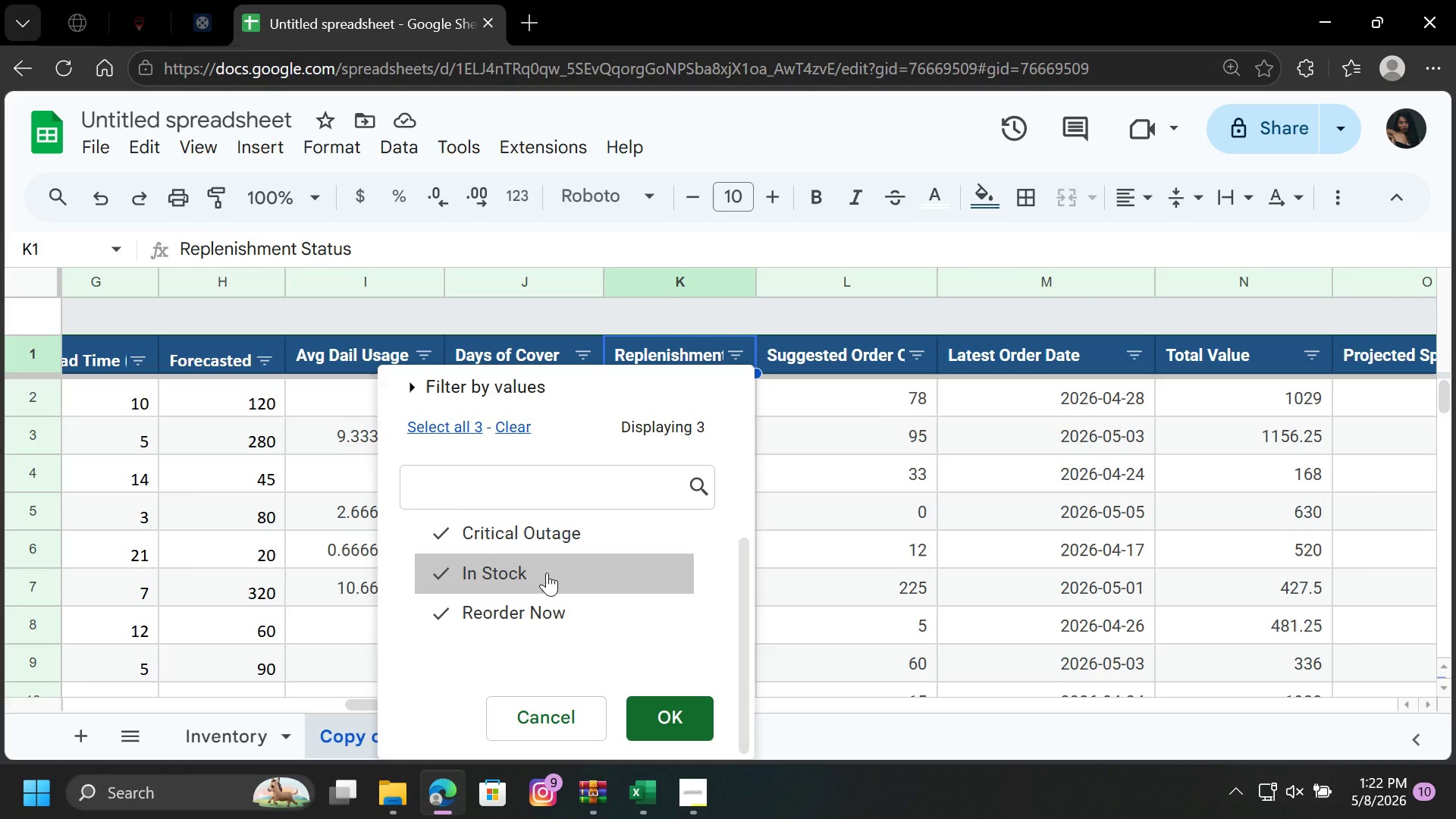 
left_click([541, 577])
 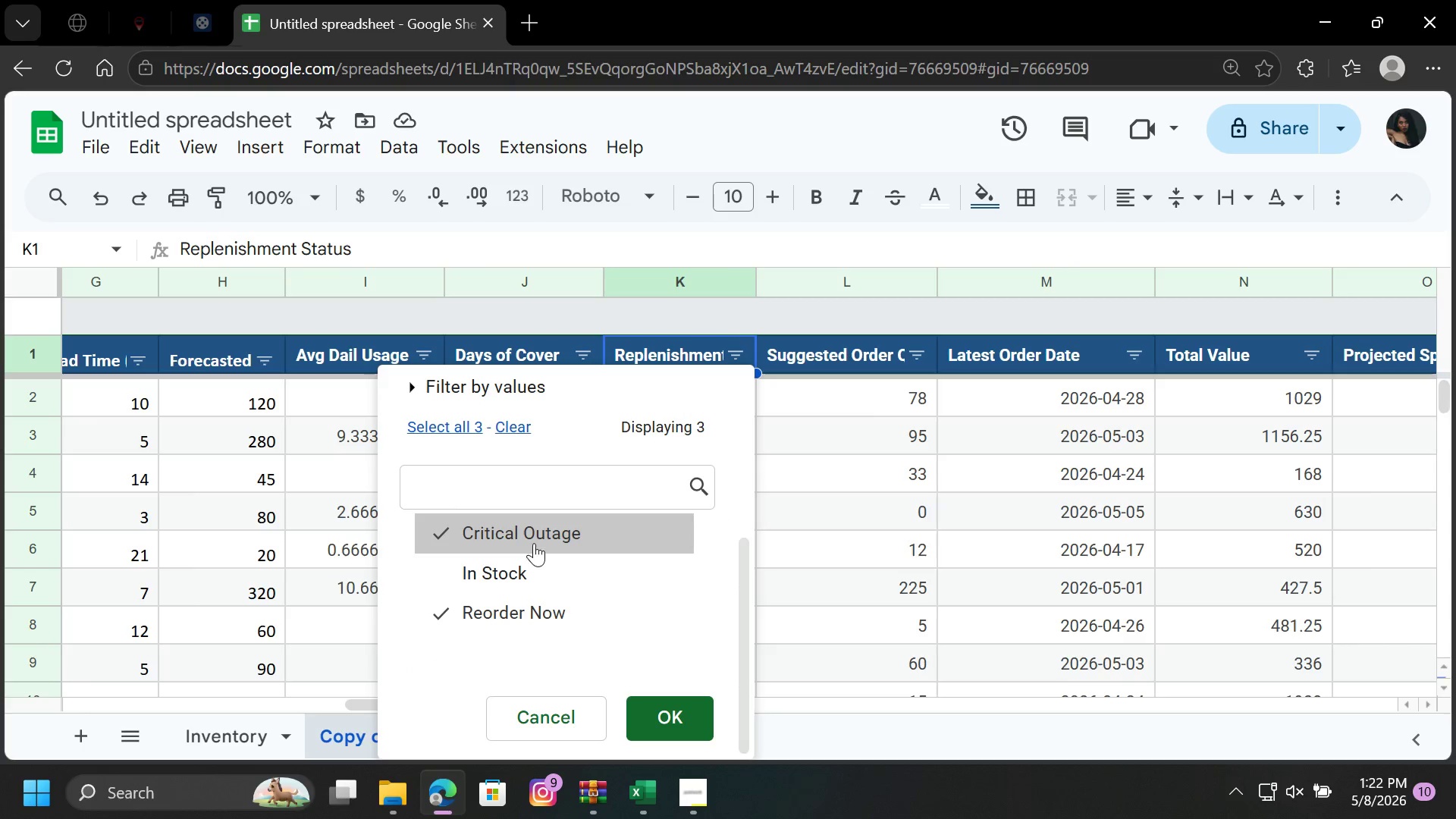 
left_click([539, 535])
 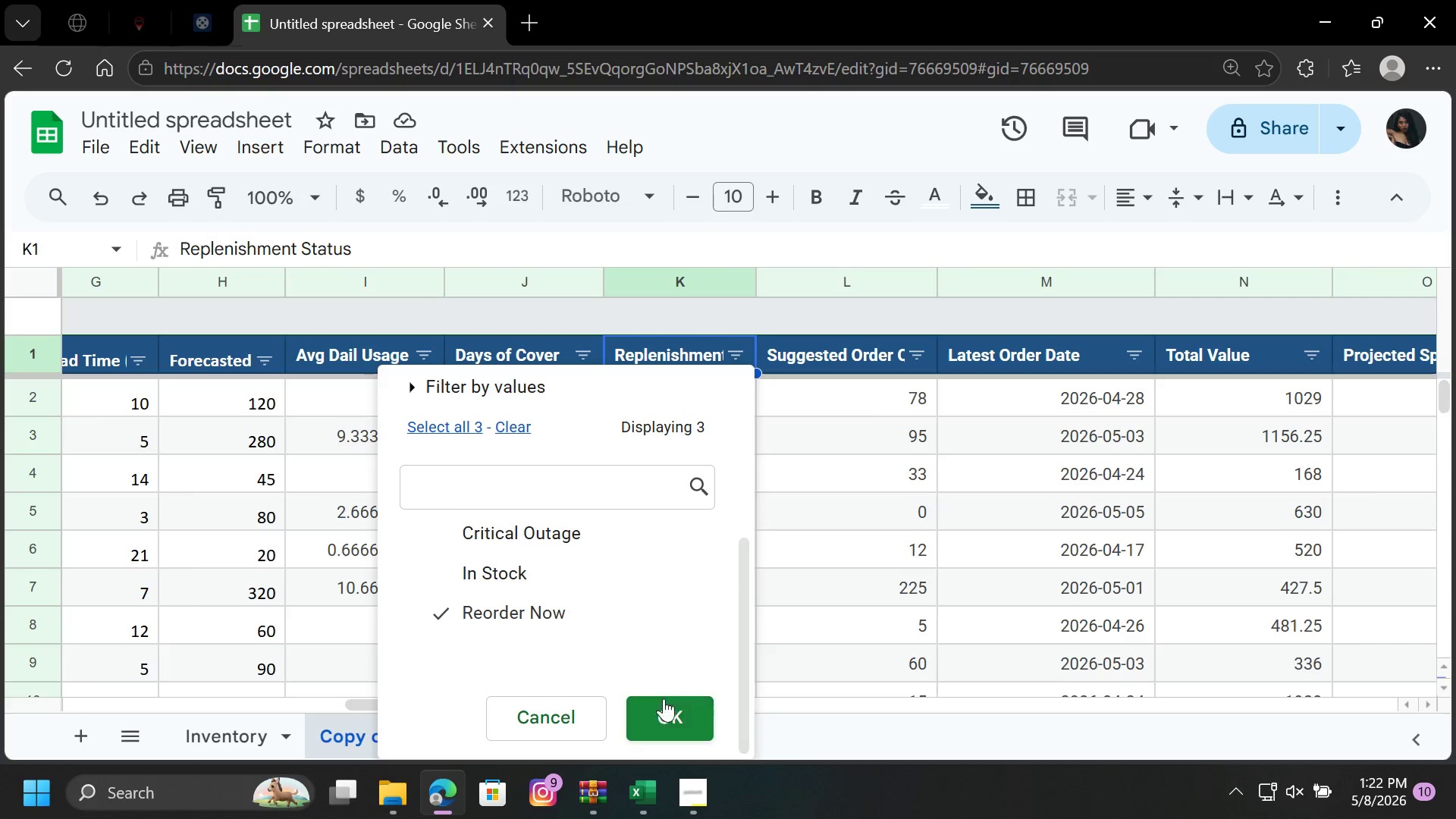 
left_click([674, 712])
 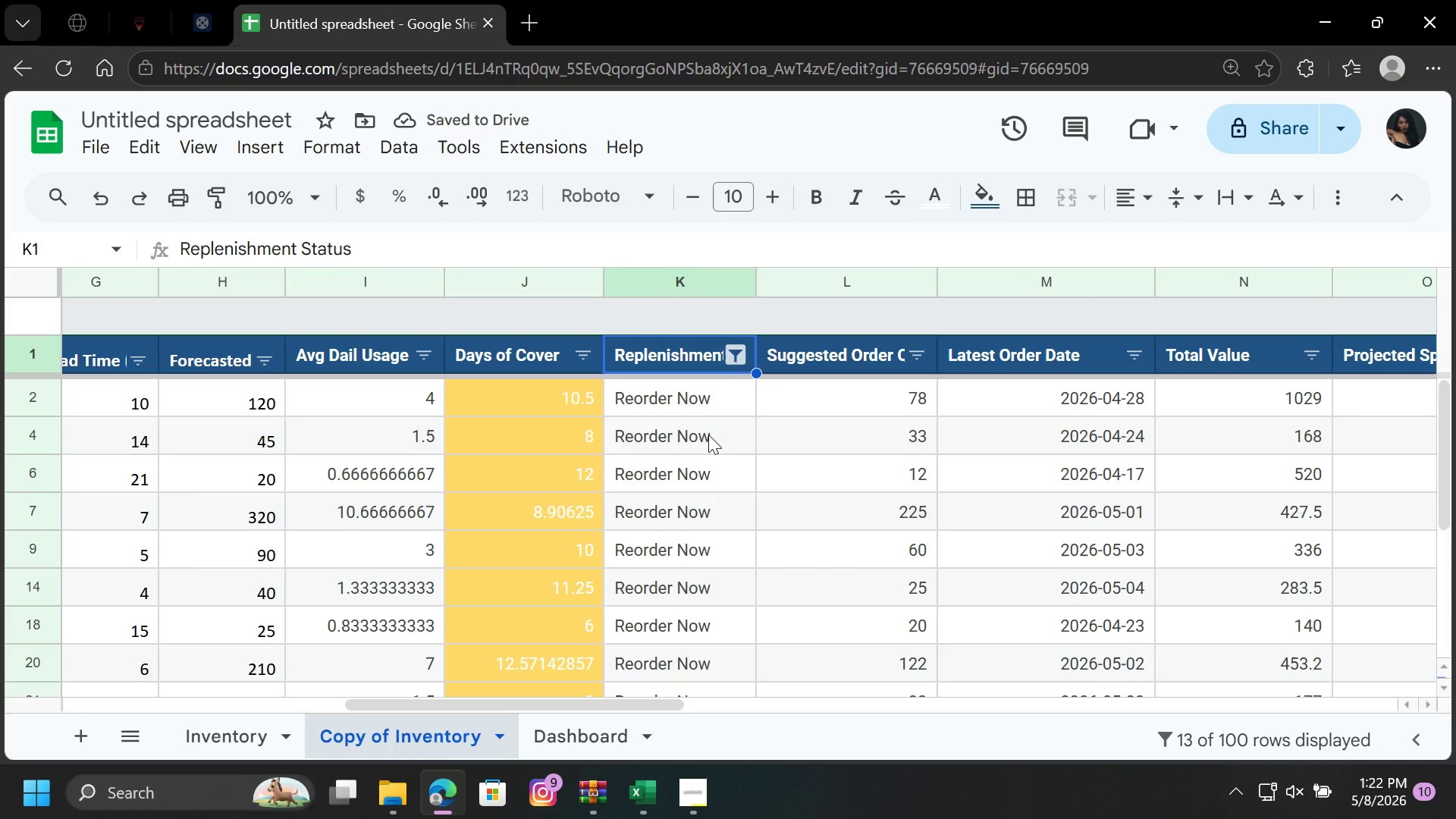 
left_click([701, 807])